 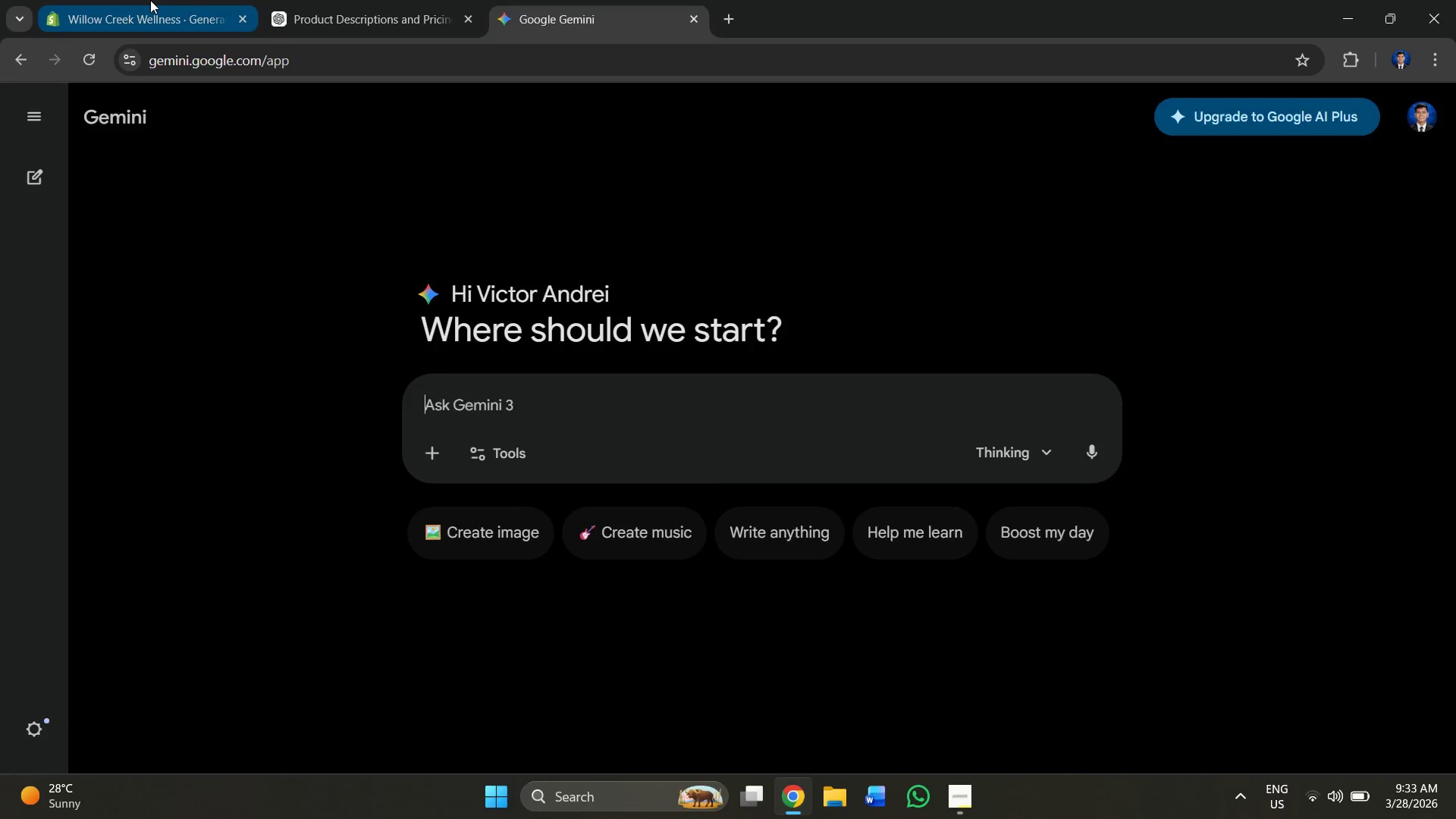 
scroll: coordinate [310, 369], scroll_direction: down, amount: 7.0
 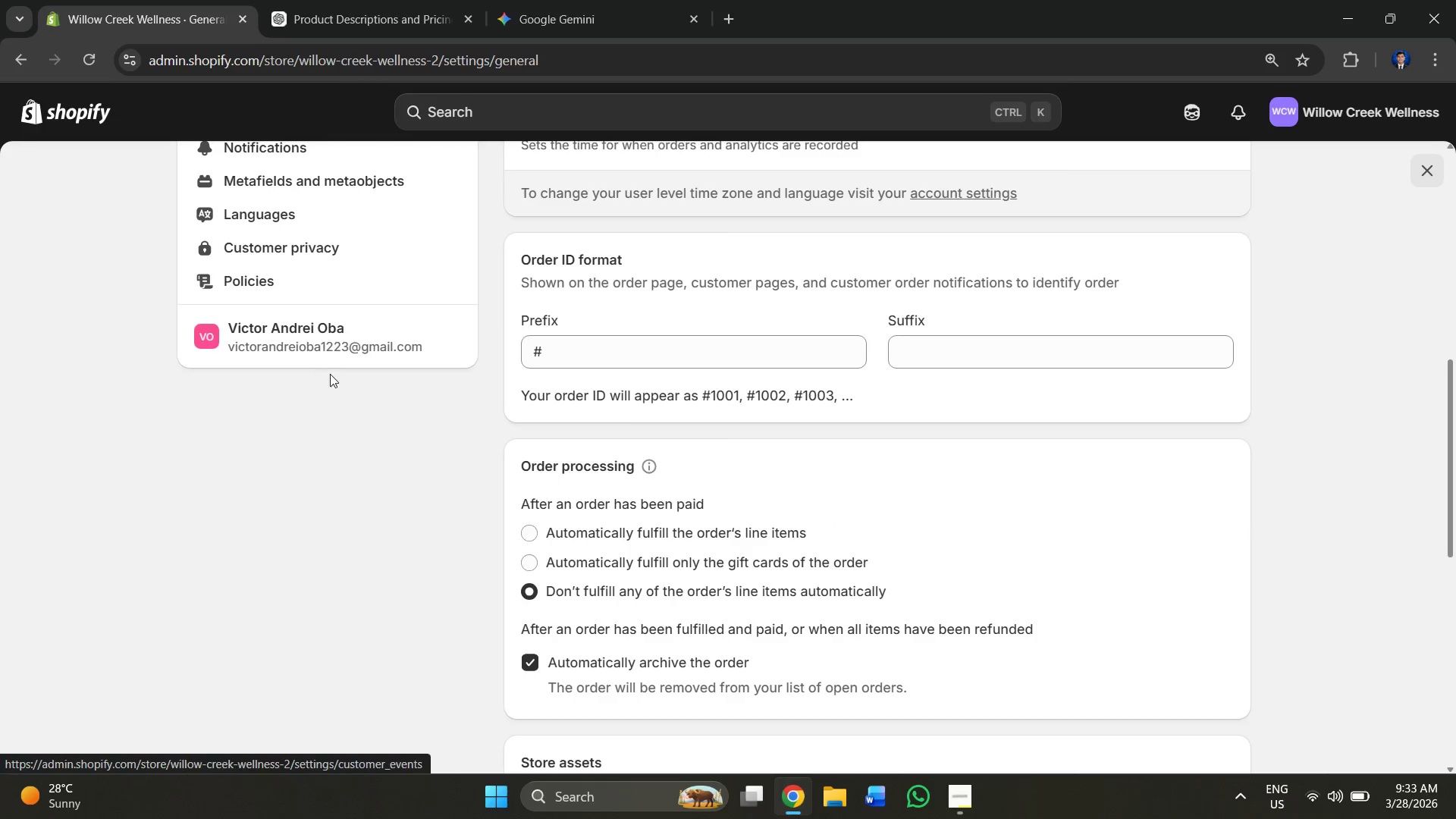 
scroll: coordinate [325, 372], scroll_direction: up, amount: 10.0
 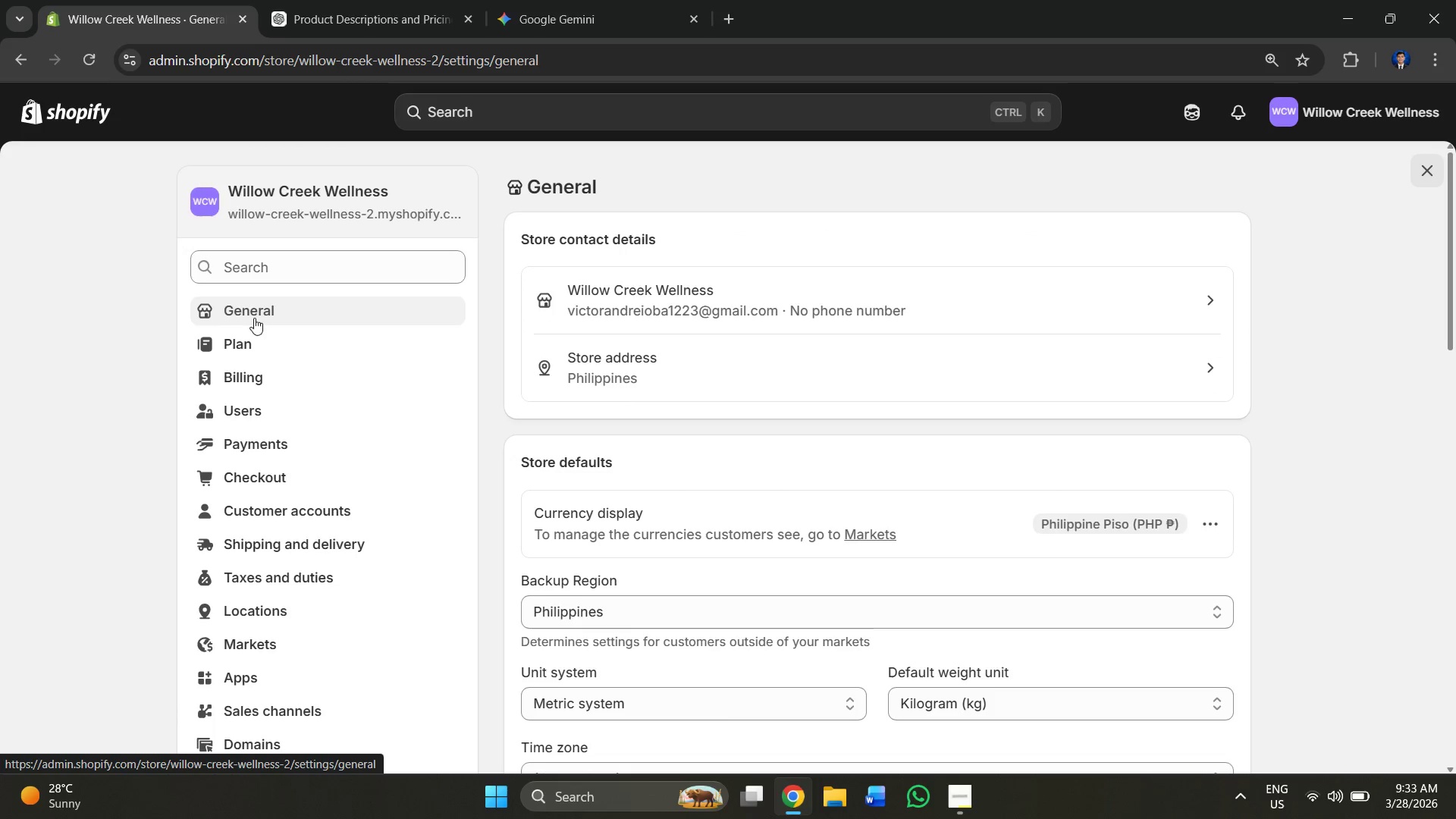 
left_click([253, 313])
 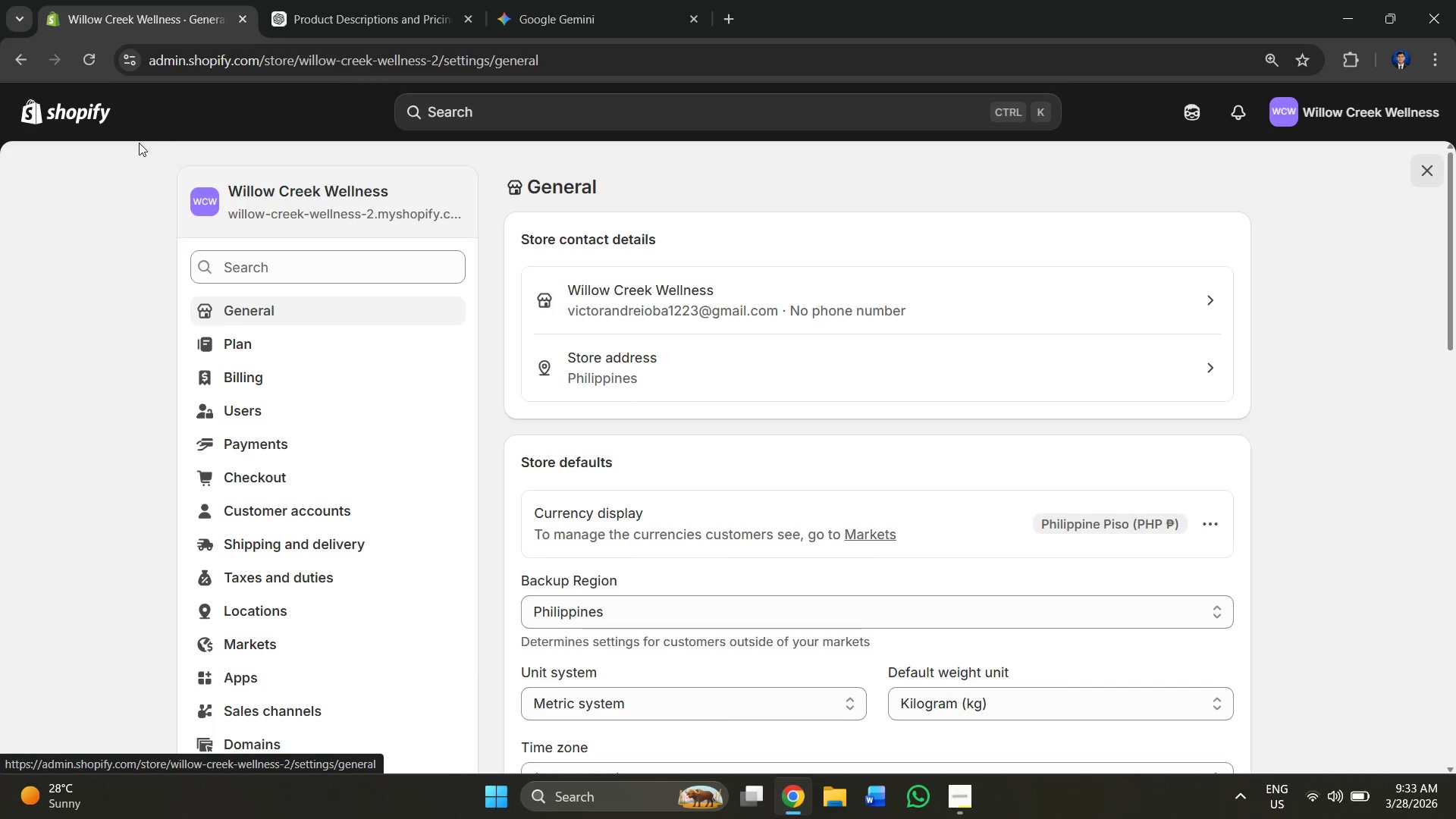 
left_click([91, 115])
 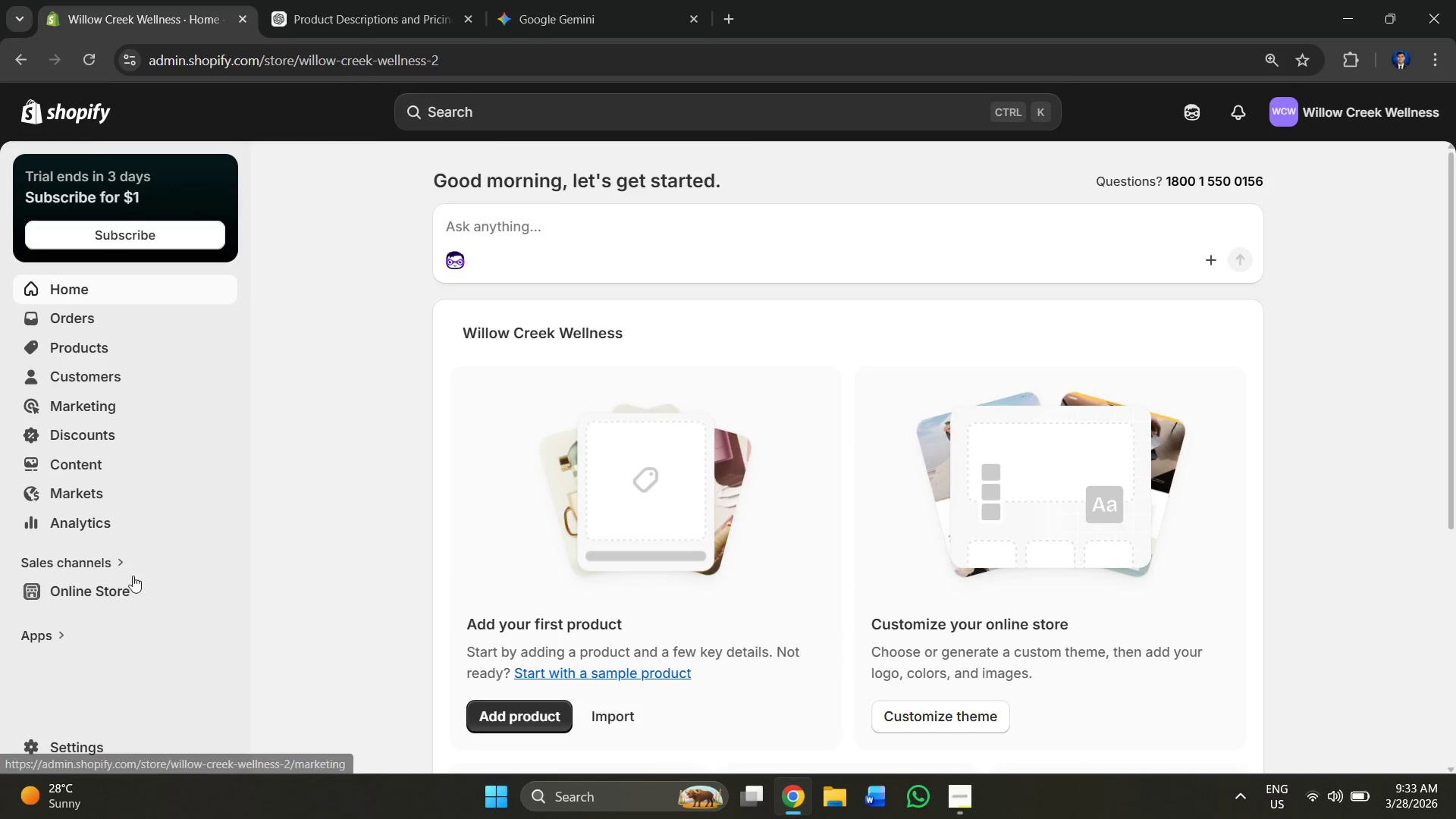 
left_click([37, 640])
 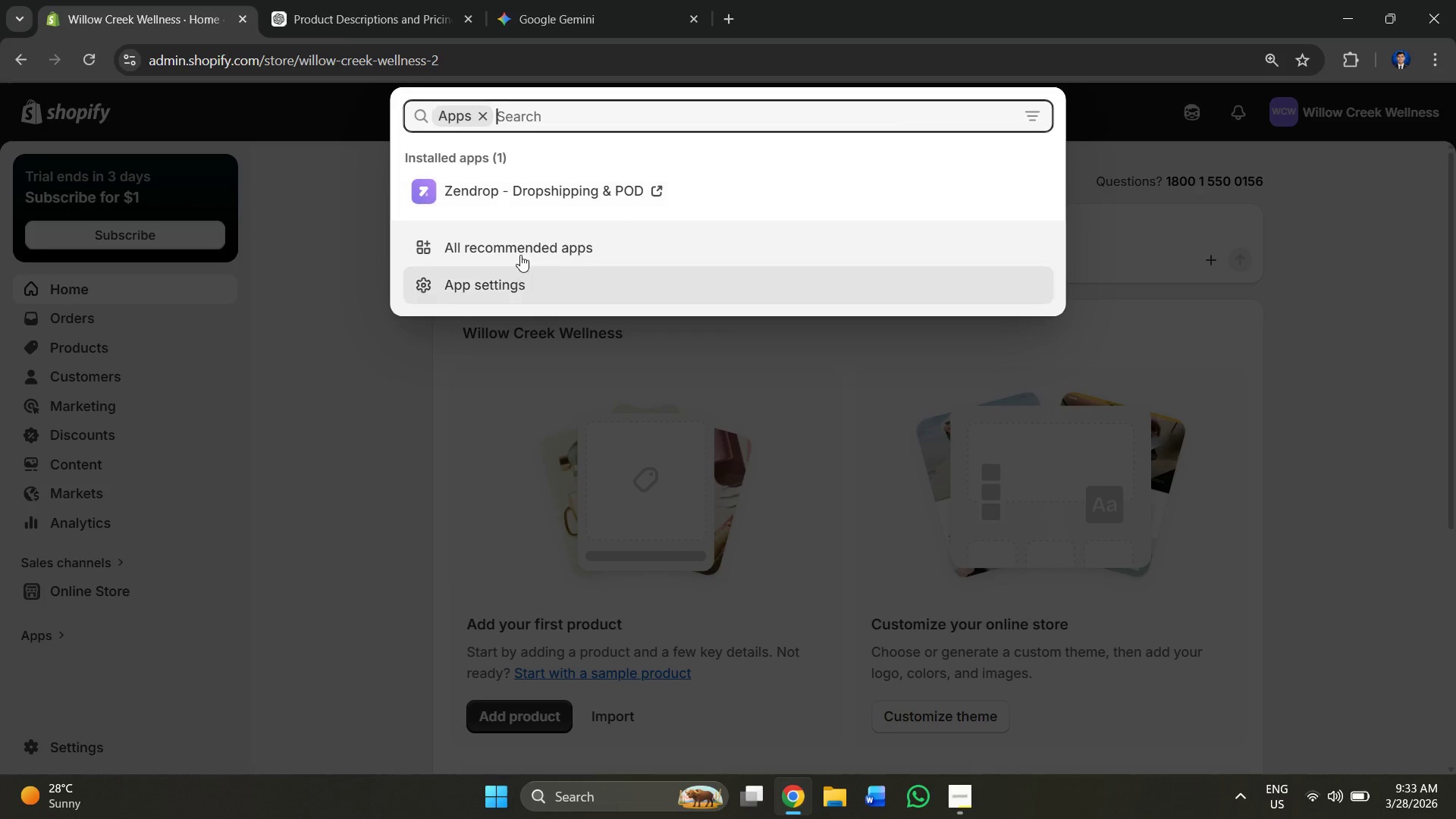 
left_click([518, 184])
 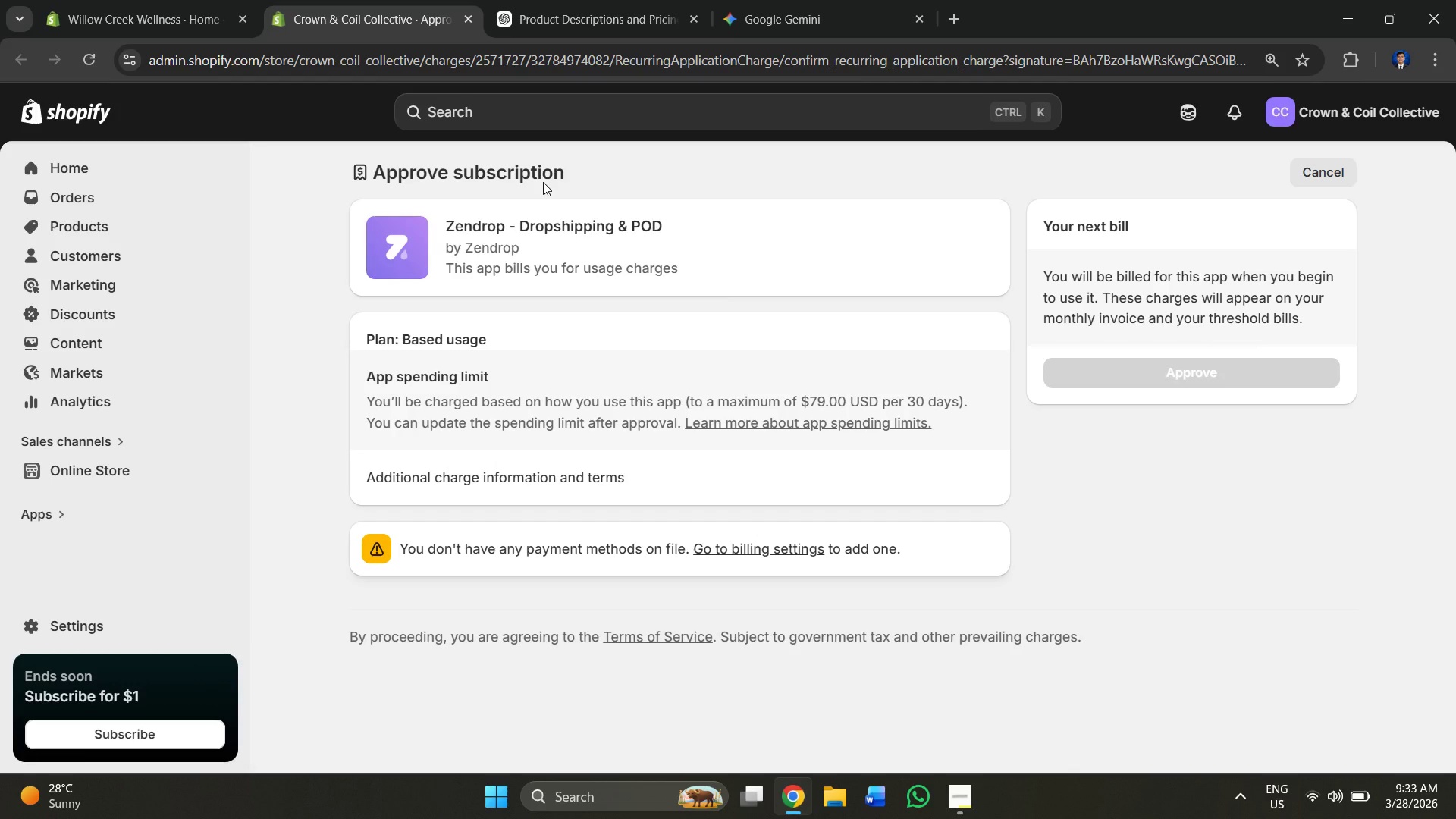 
wait(13.84)
 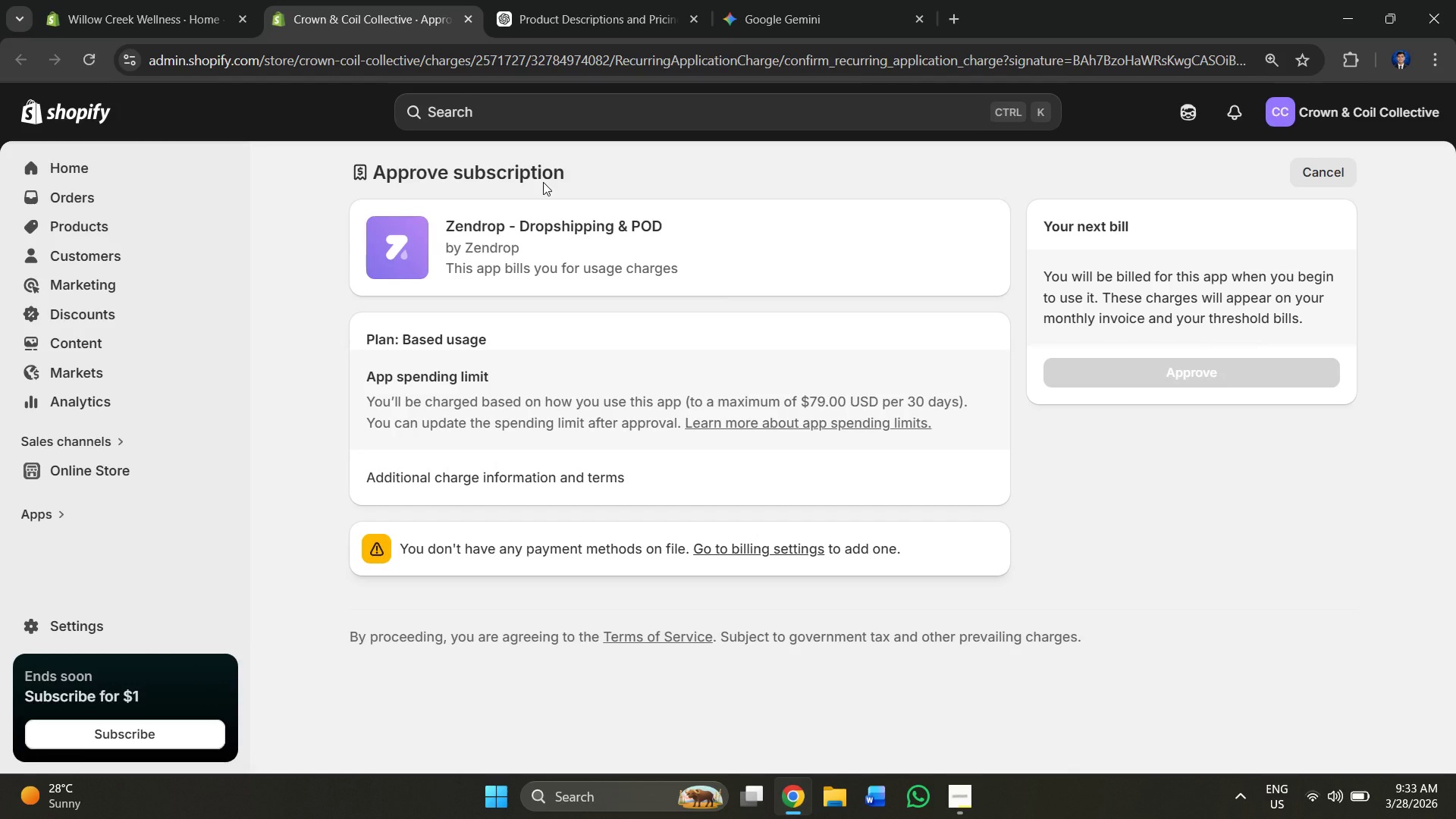 
left_click([414, 241])
 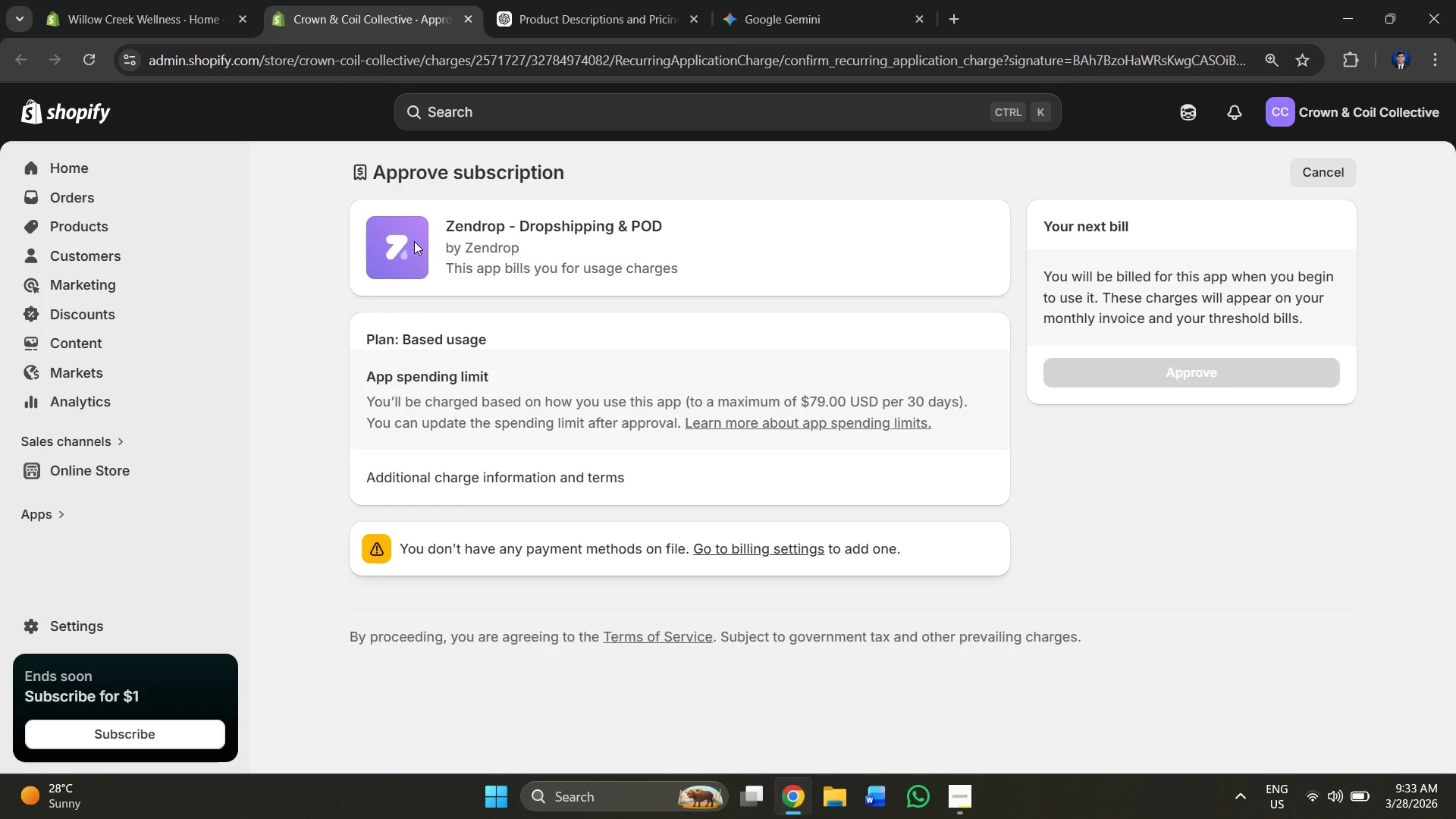 
right_click([414, 241])
 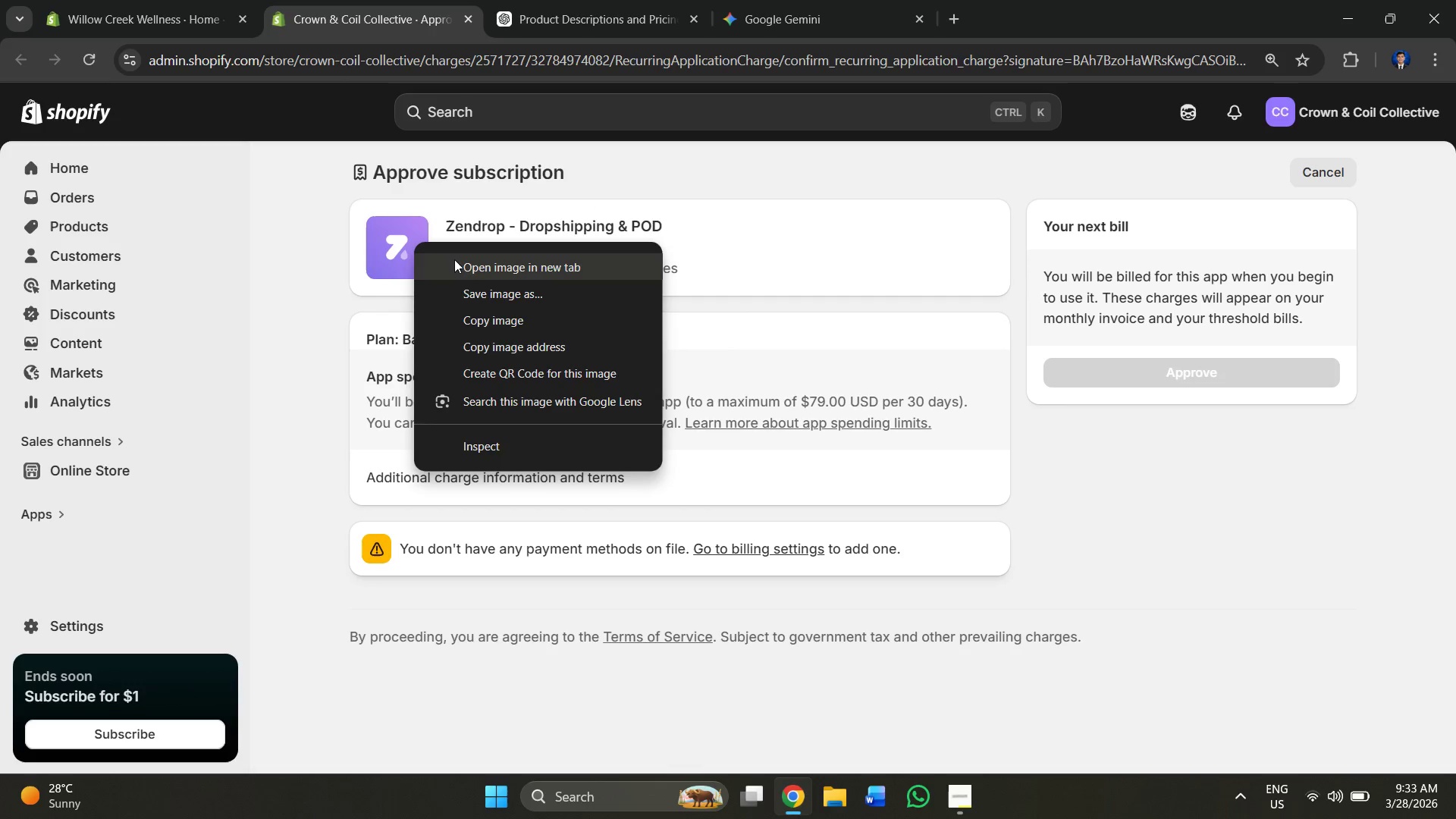 
left_click([314, 269])
 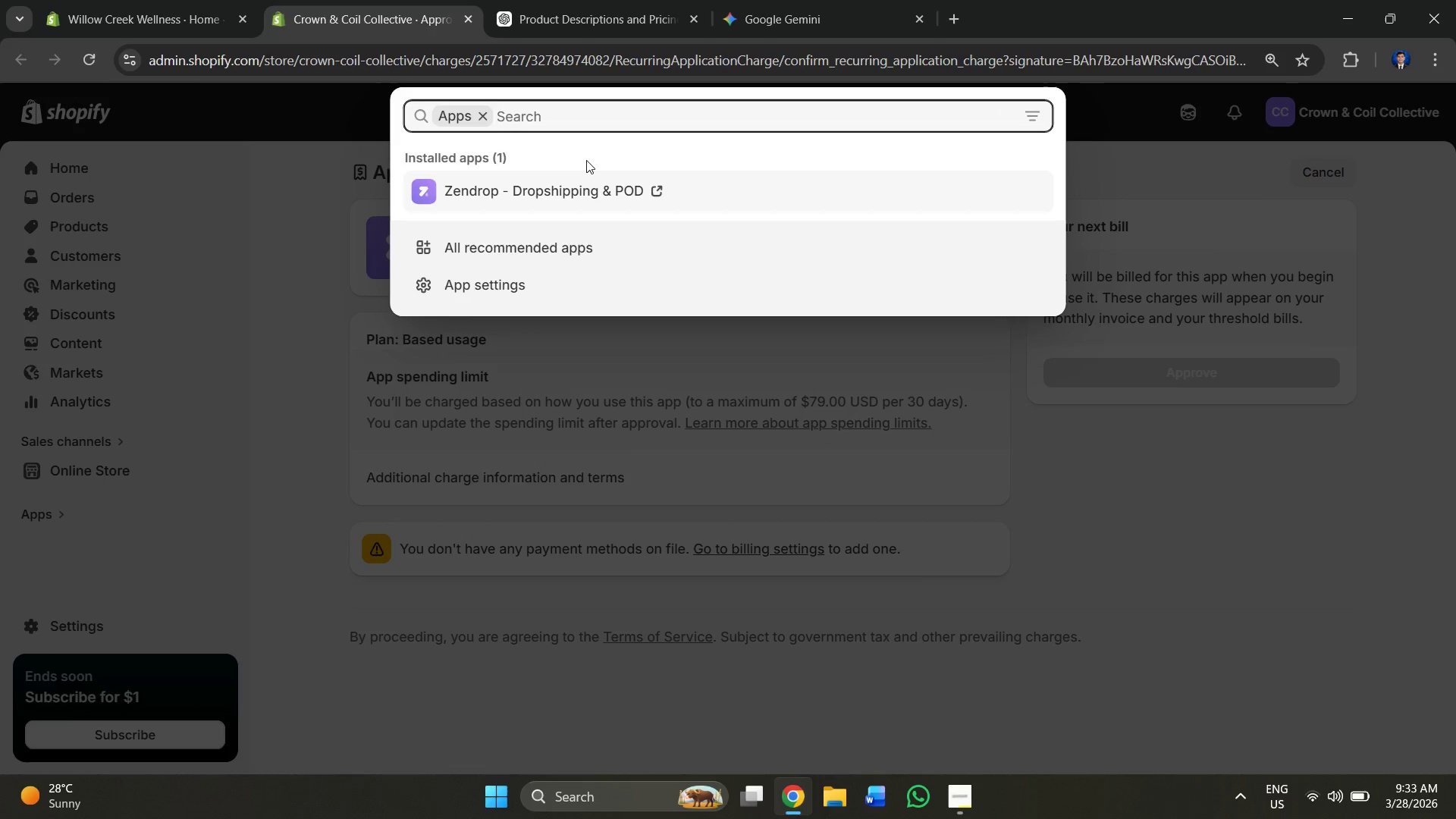 
left_click([283, 302])
 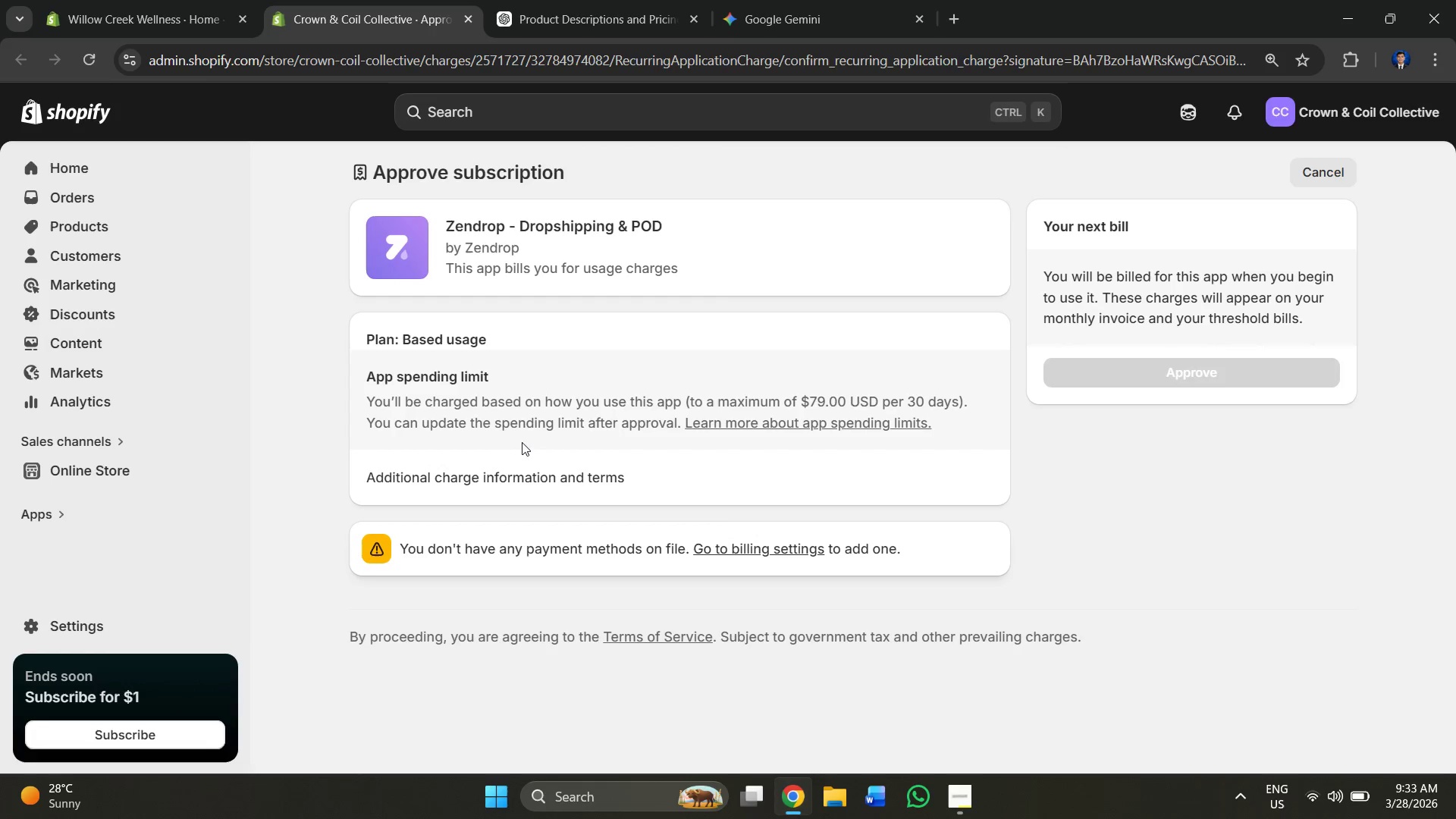 
left_click([498, 465])
 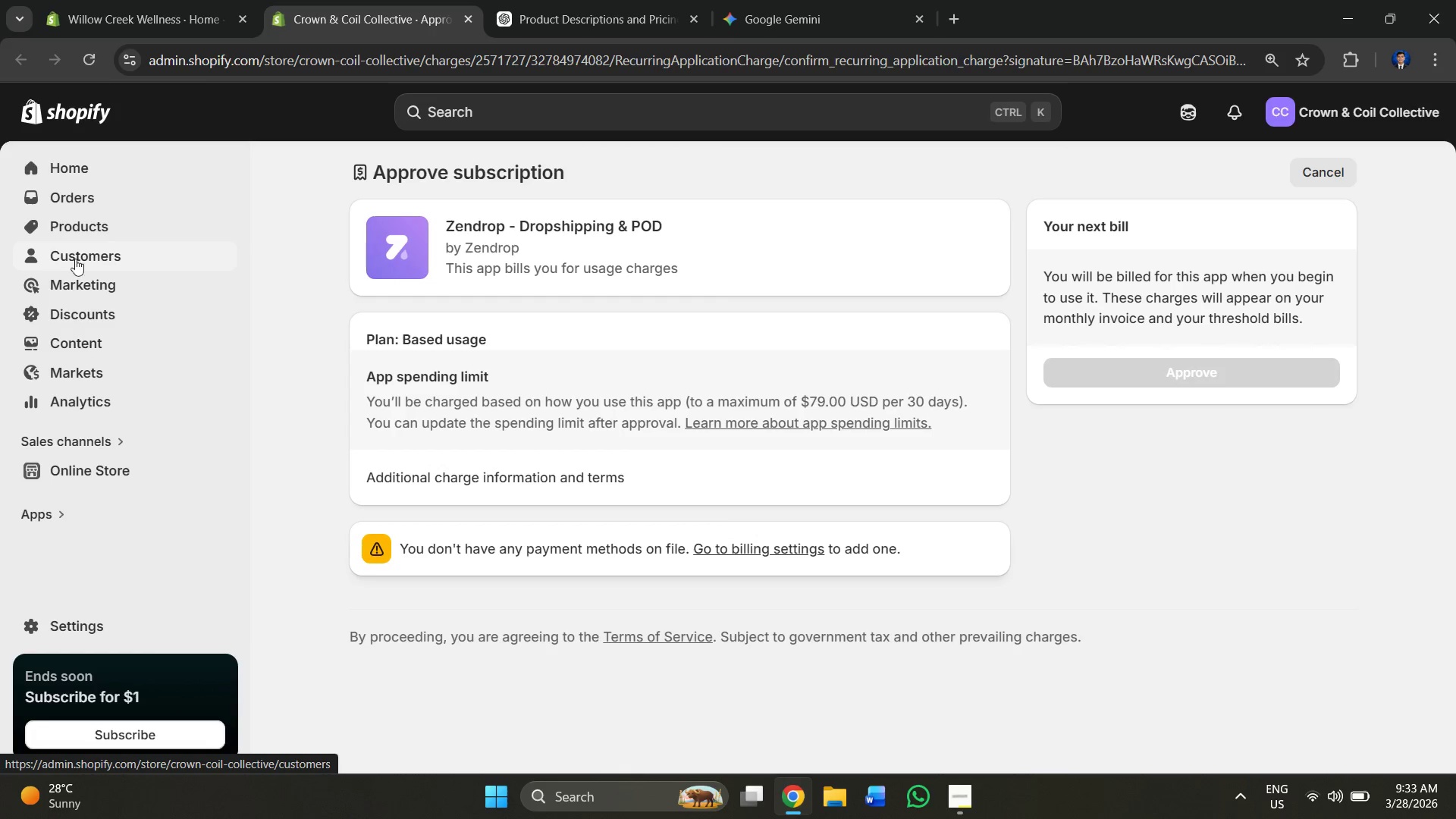 
left_click([90, 226])
 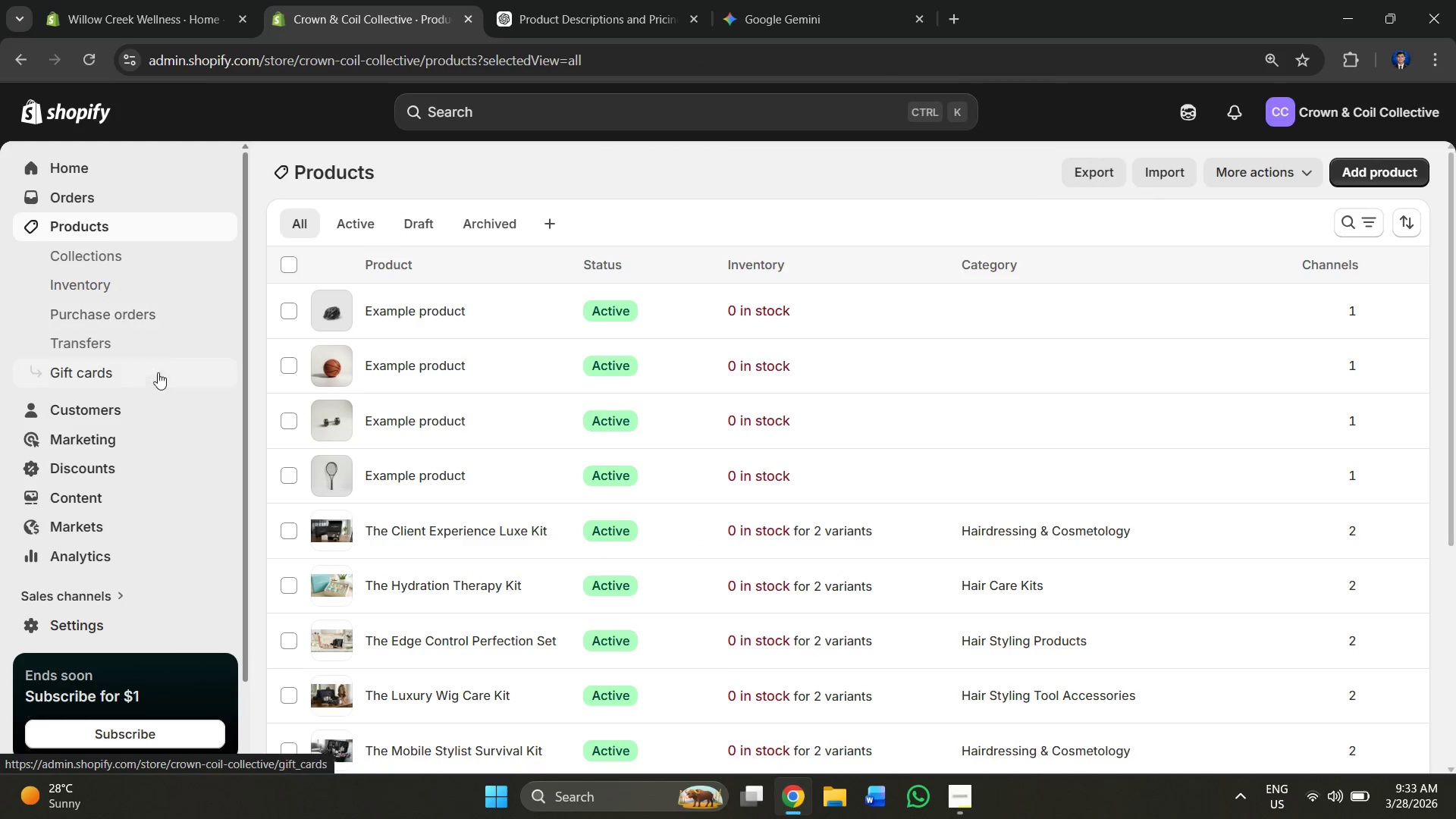 
left_click([127, 261])
 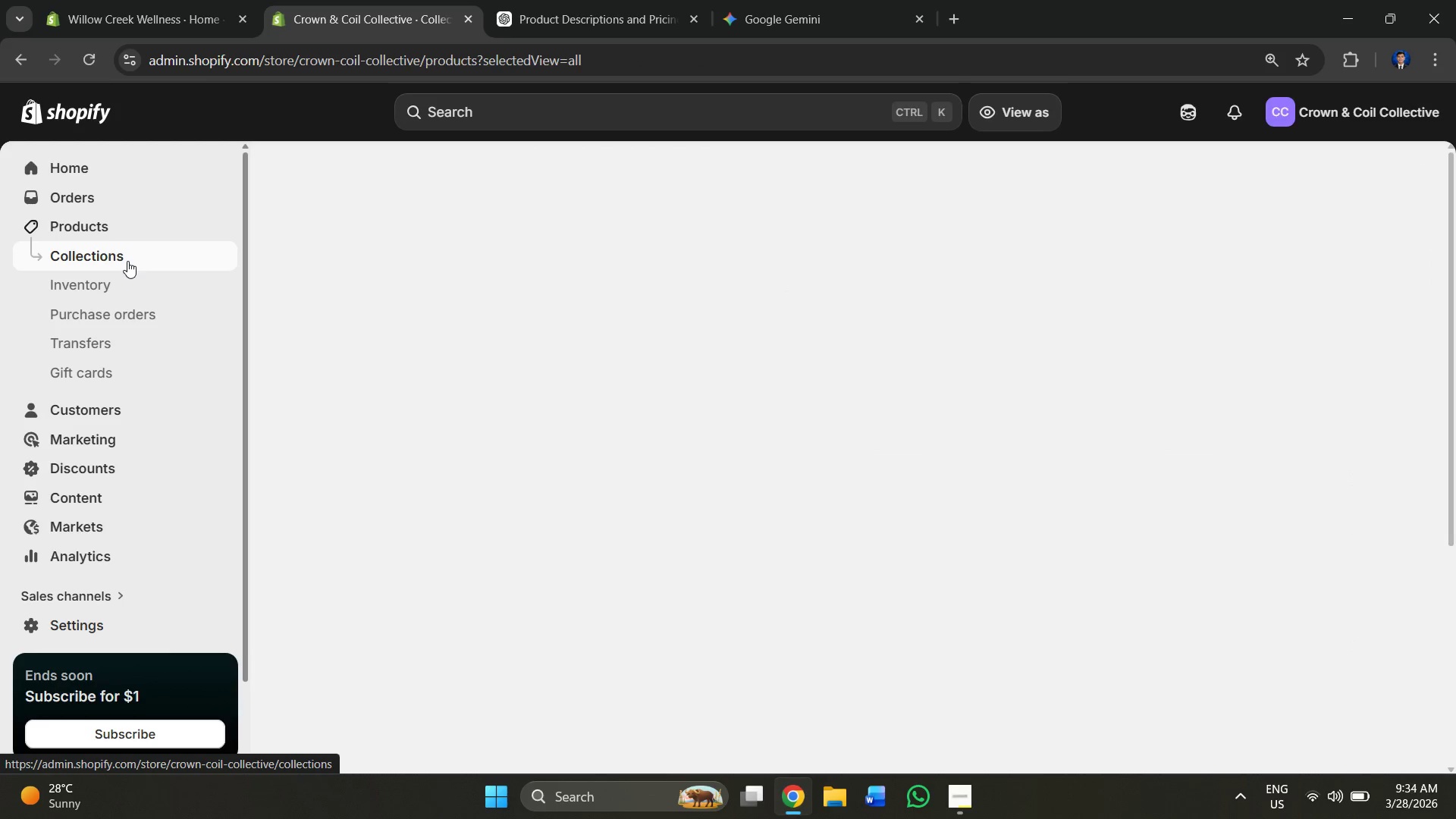 
mouse_move([138, 204])
 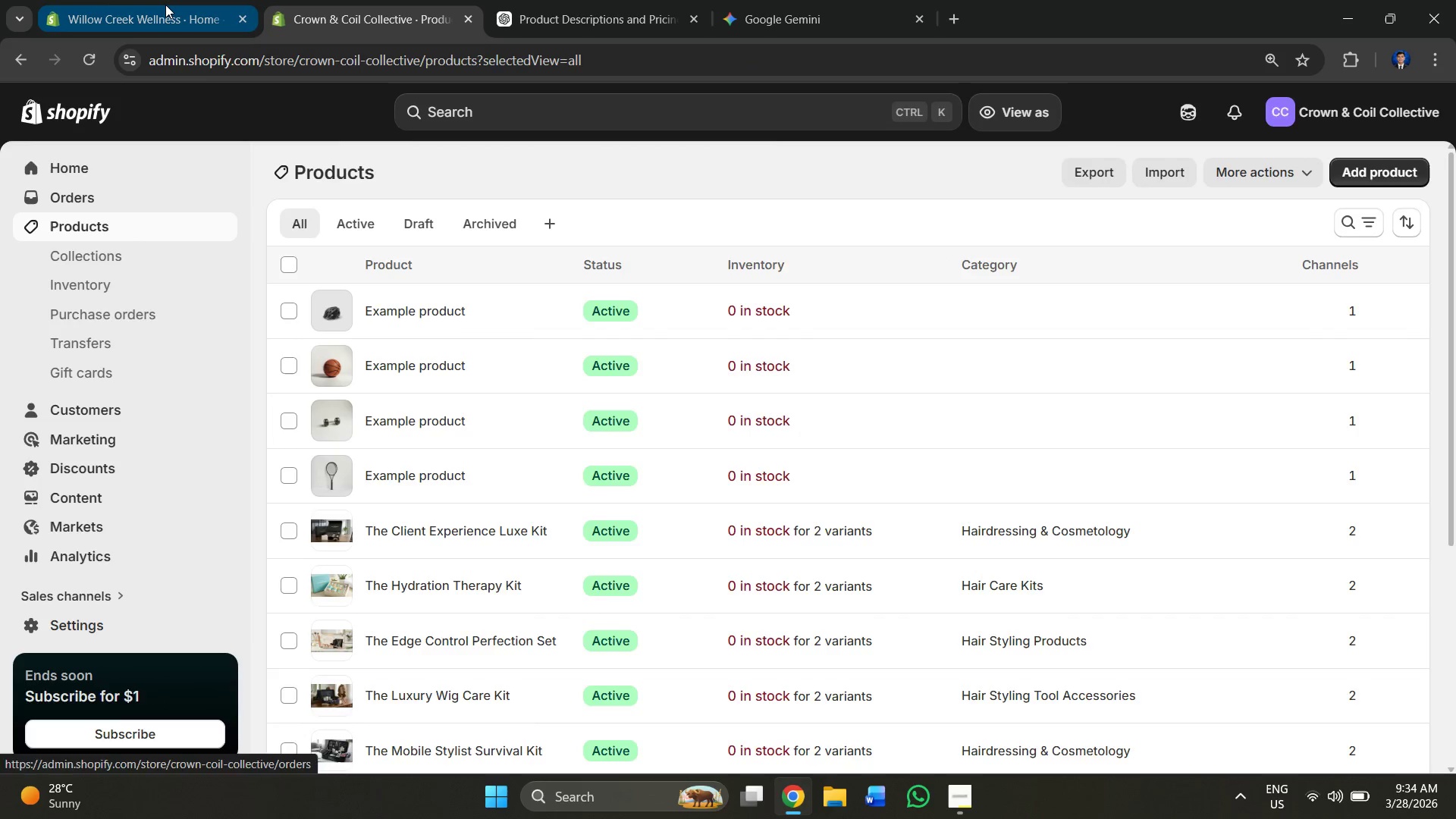 
left_click([165, 5])
 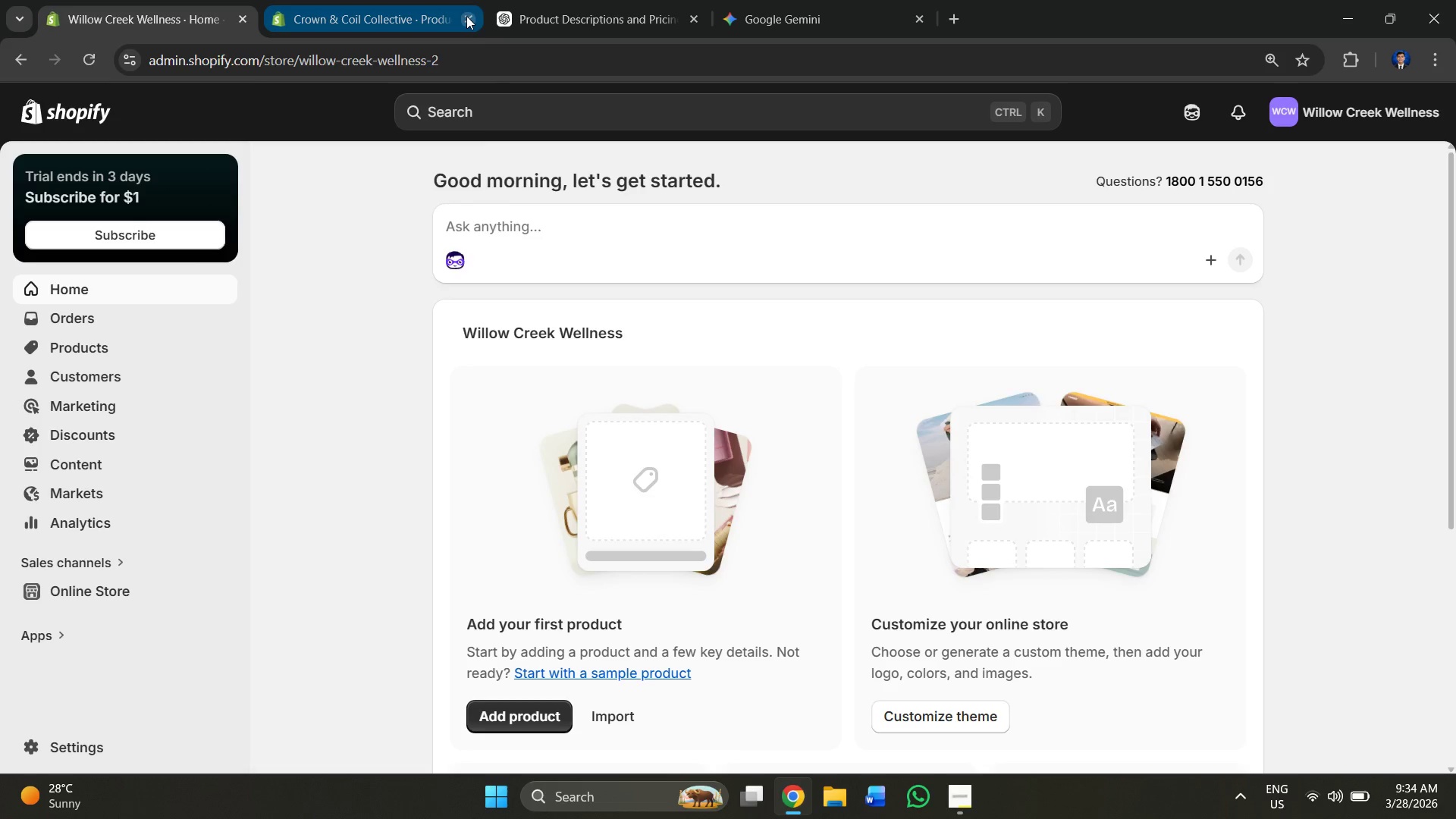 
left_click([466, 15])
 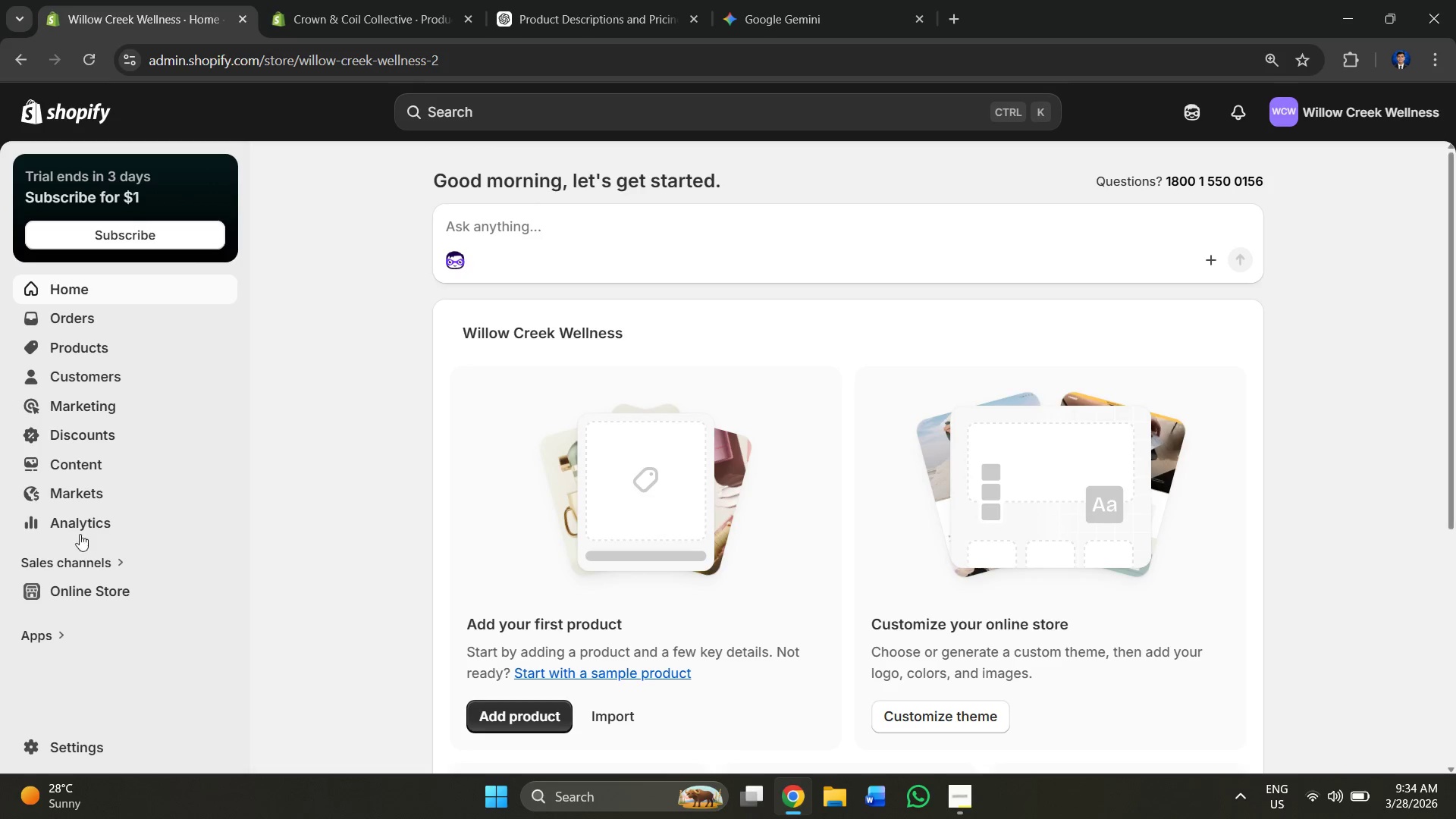 
scroll: coordinate [78, 544], scroll_direction: down, amount: 1.0
 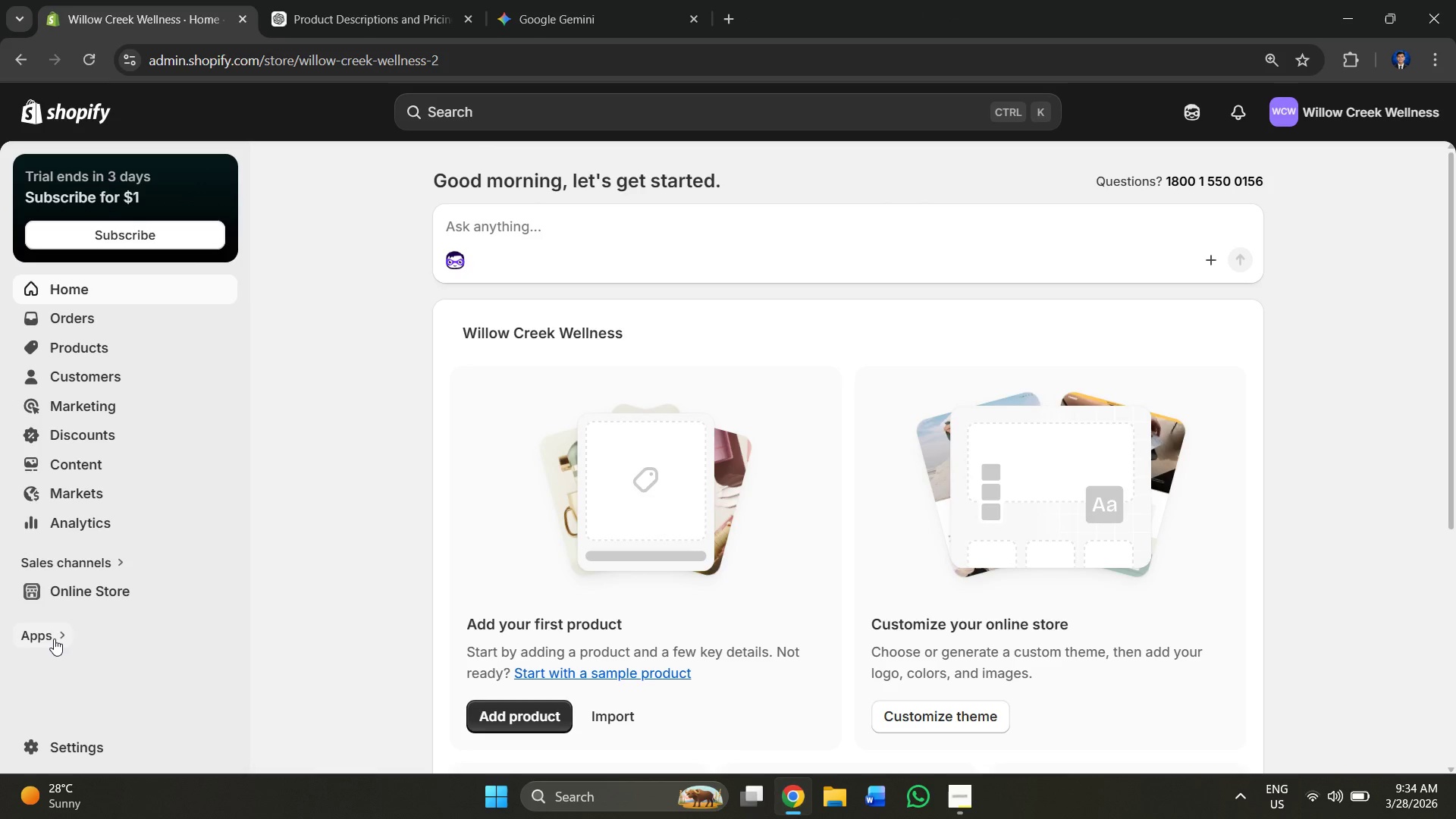 
left_click([54, 636])
 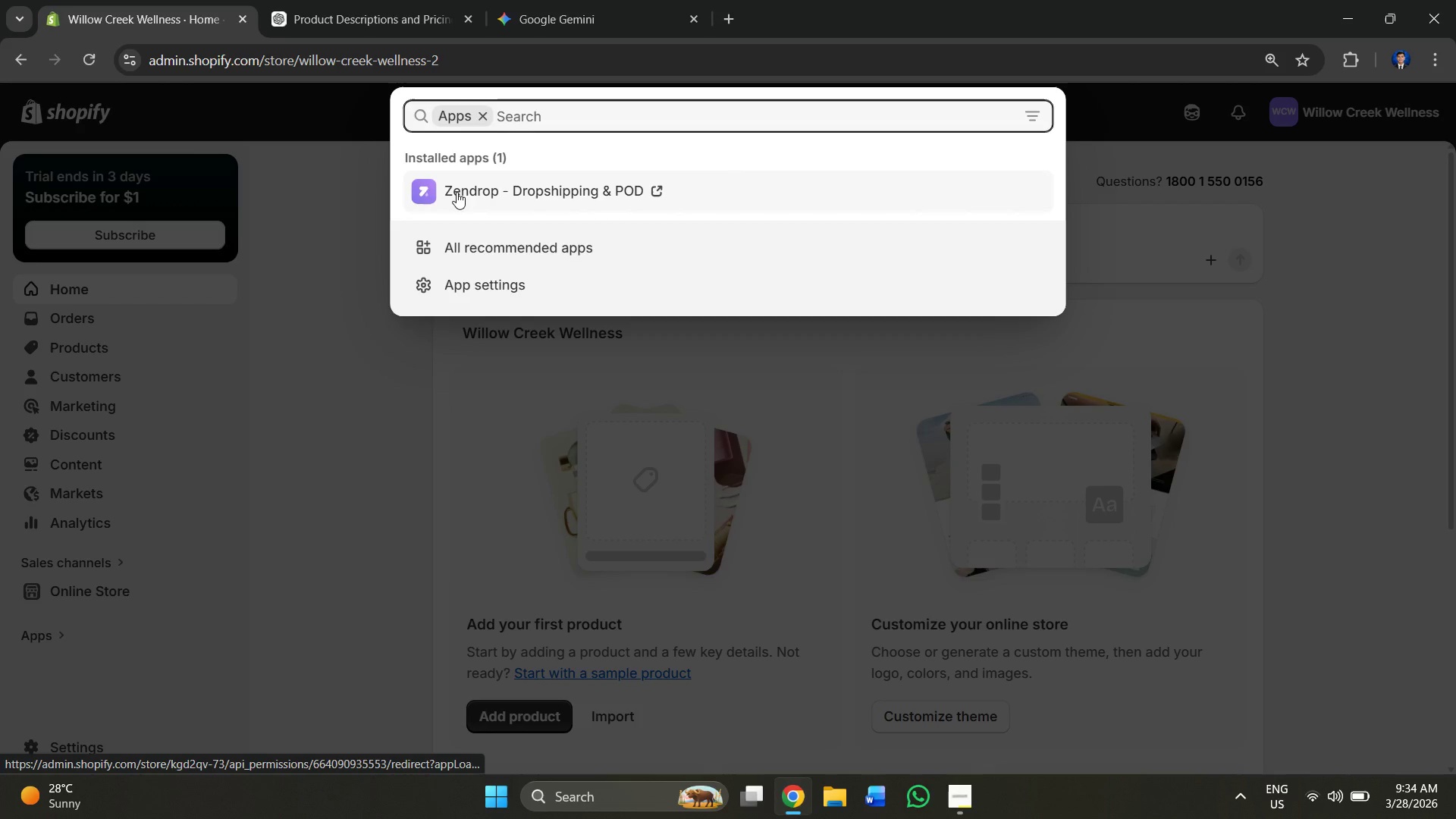 
left_click([457, 192])
 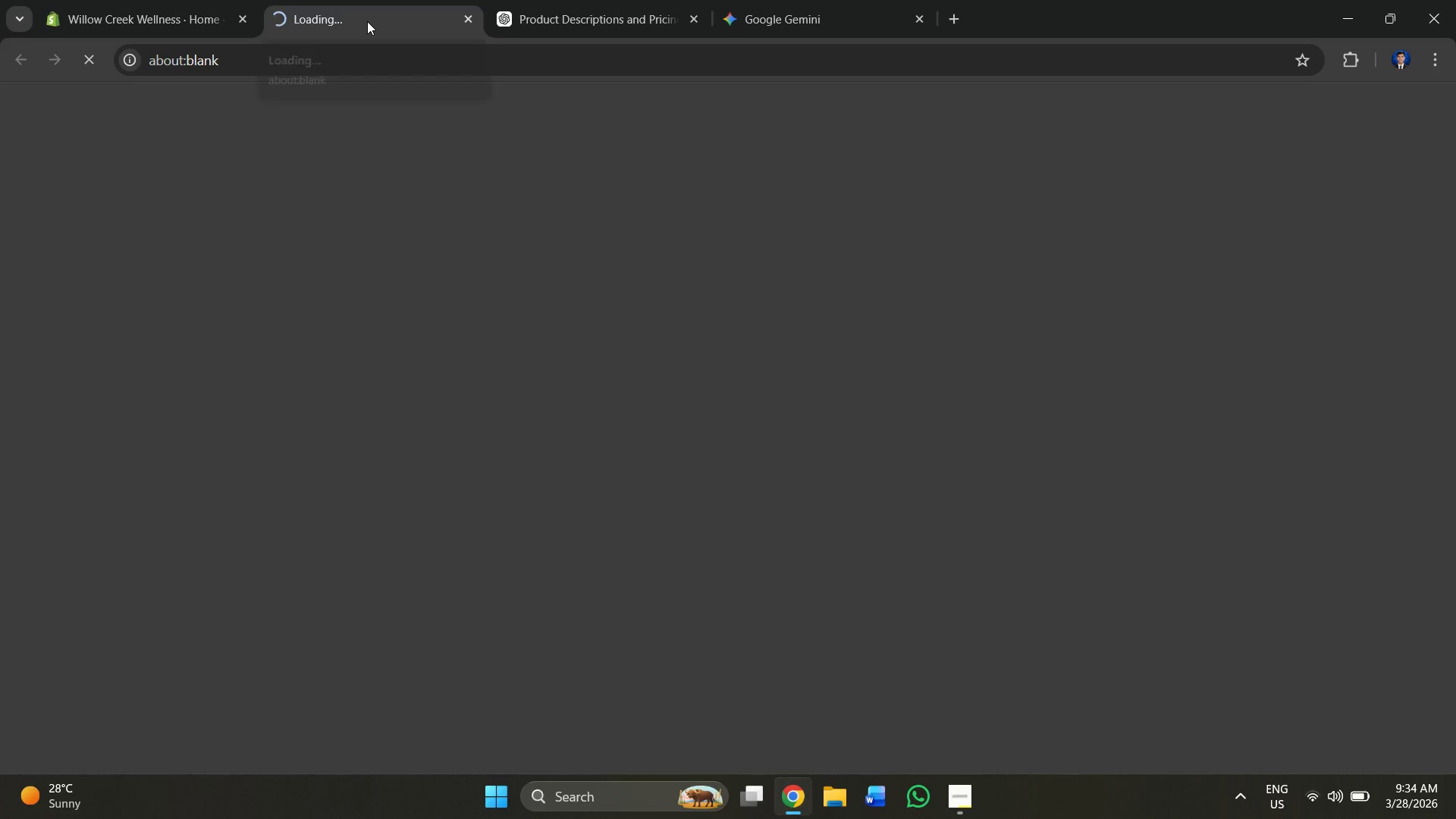 
mouse_move([217, 2])
 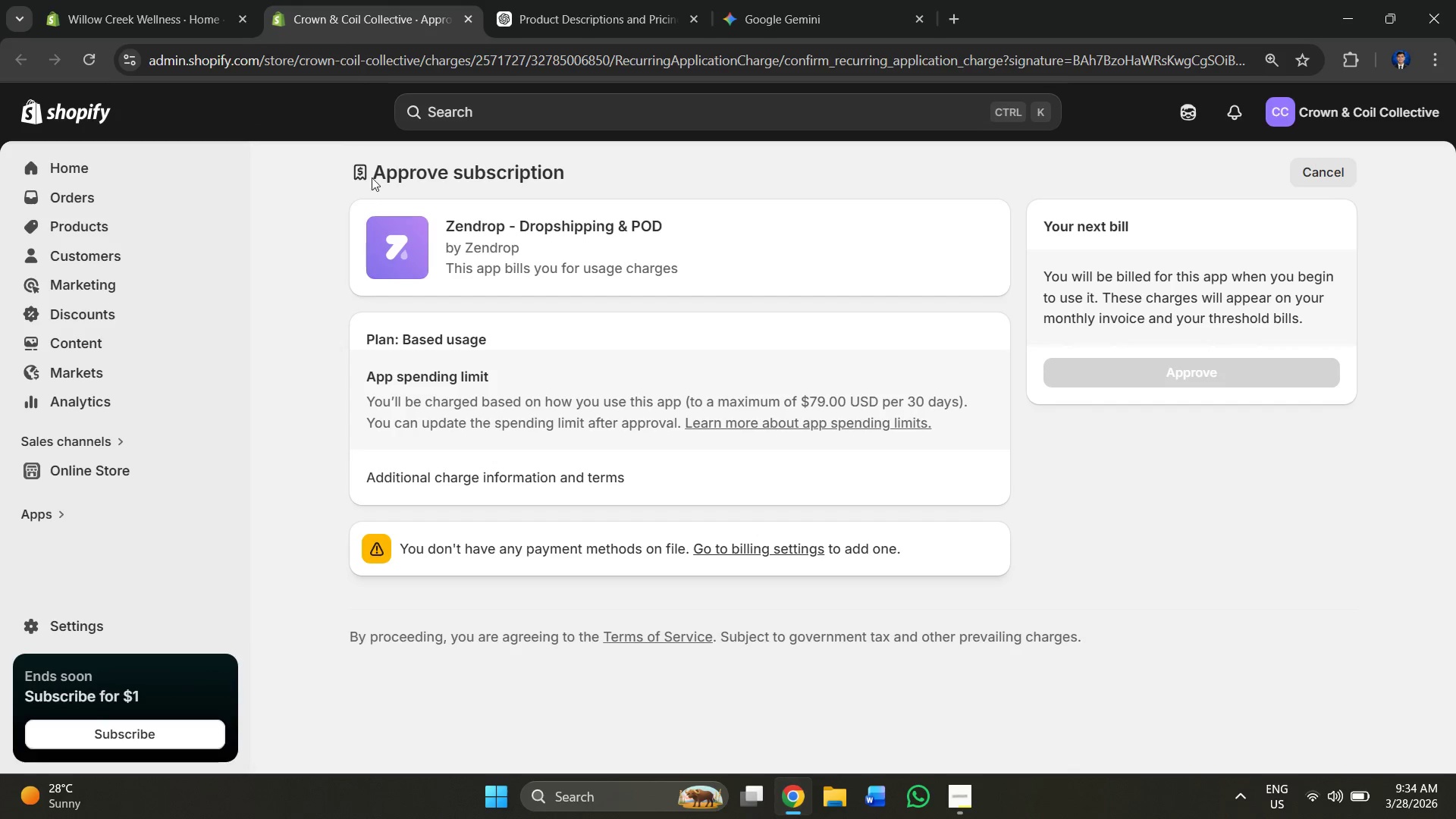 
left_click([466, 19])
 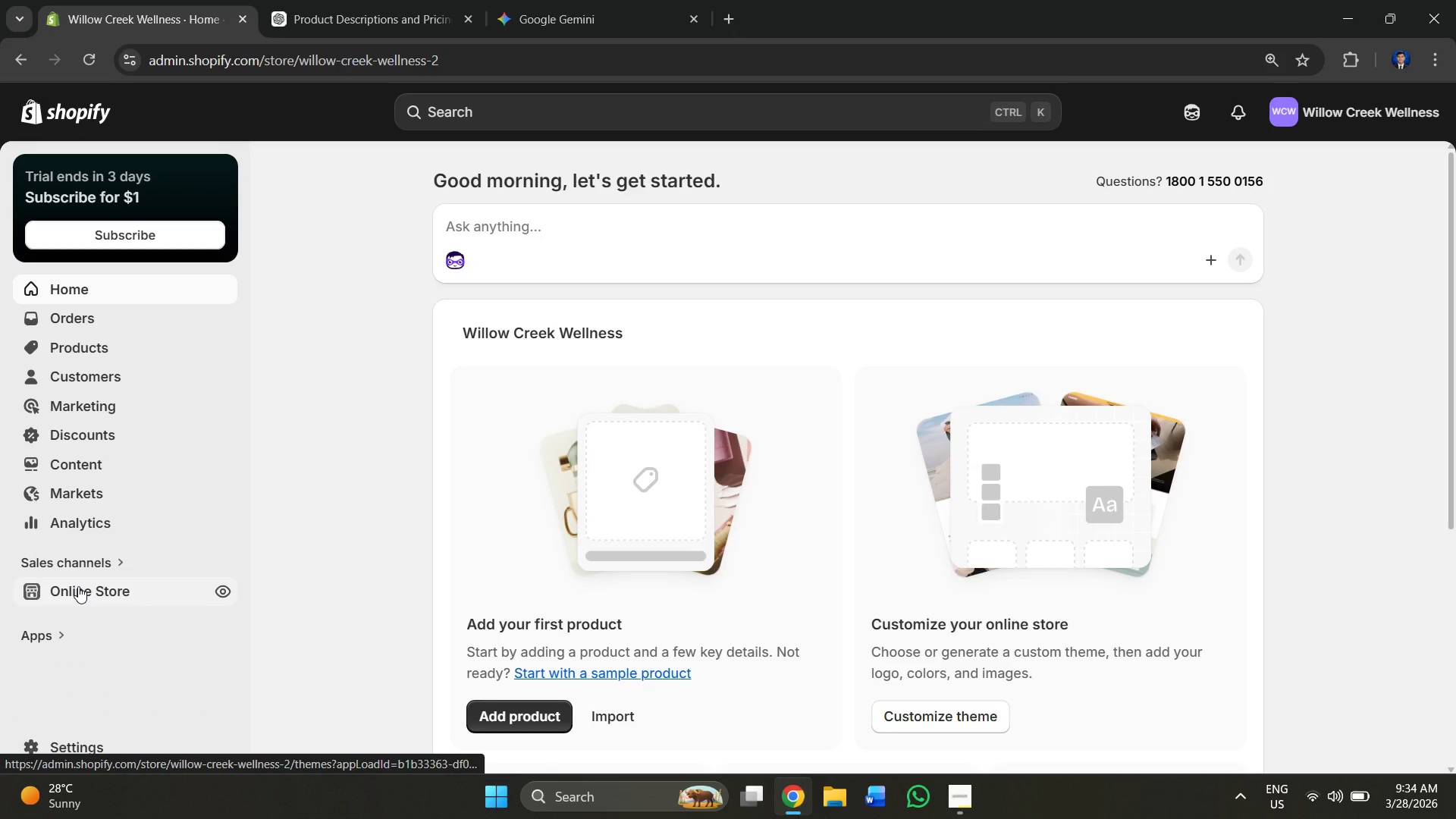 
left_click([58, 639])
 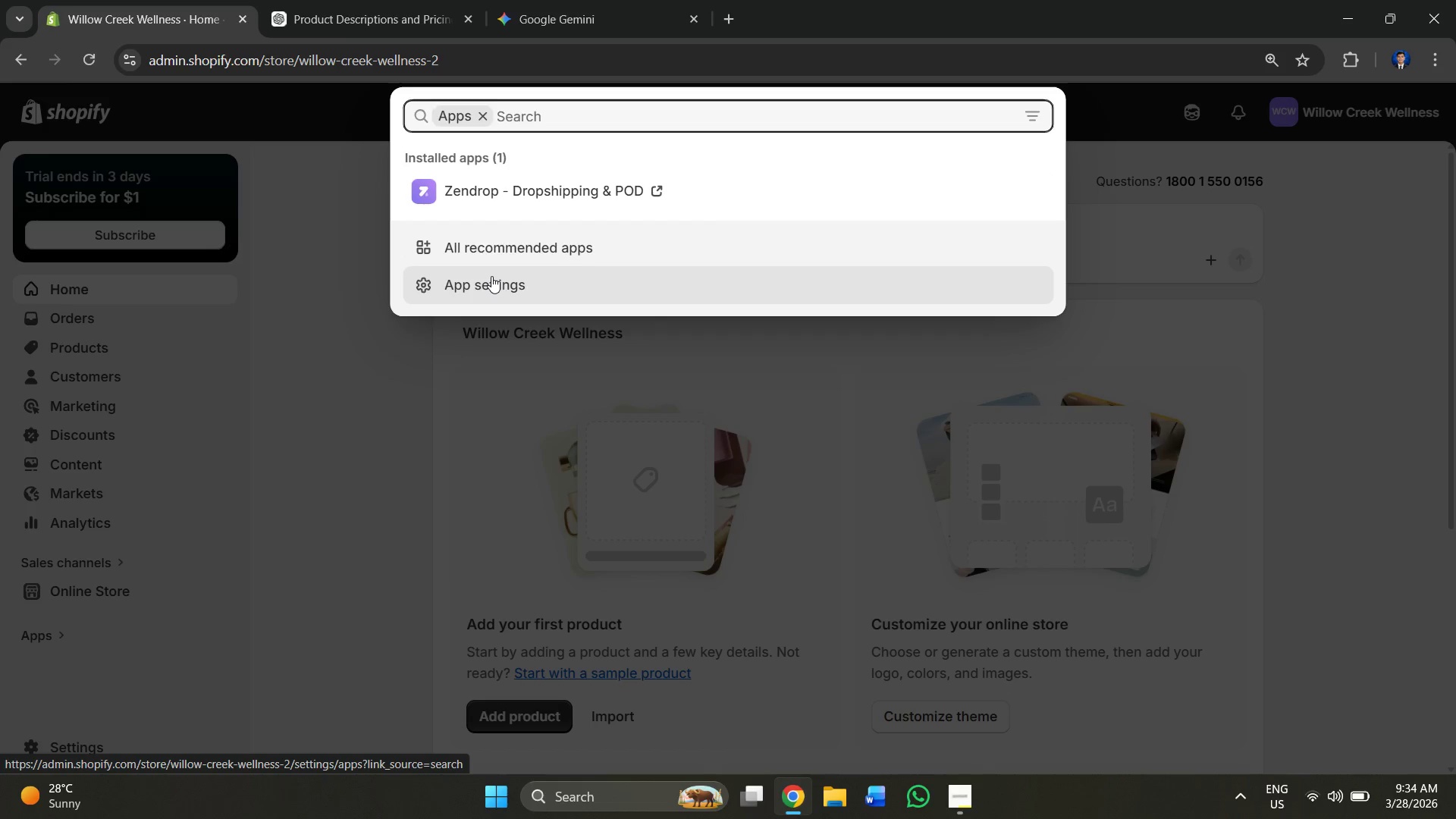 
left_click([504, 284])
 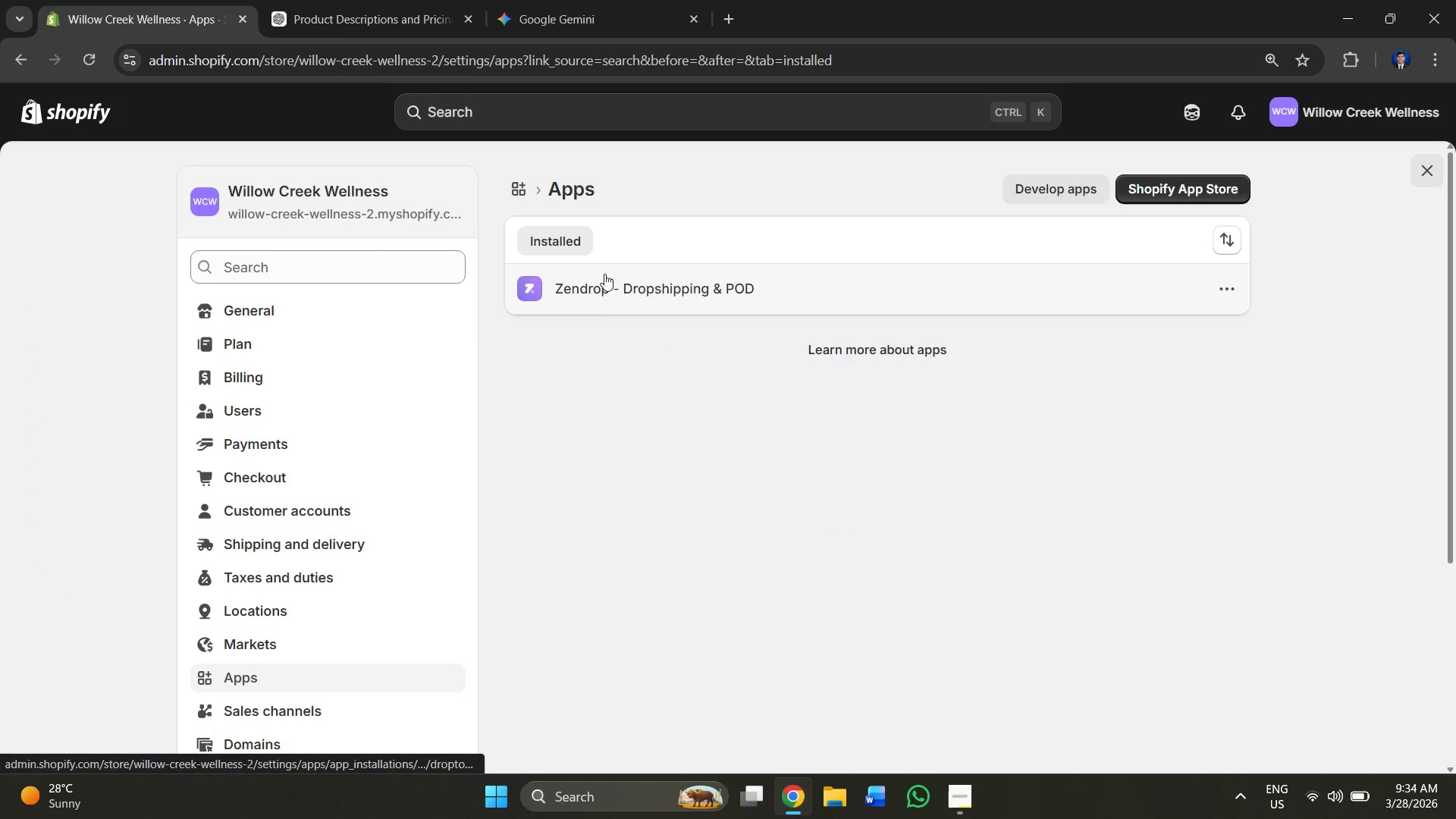 
left_click([1219, 290])
 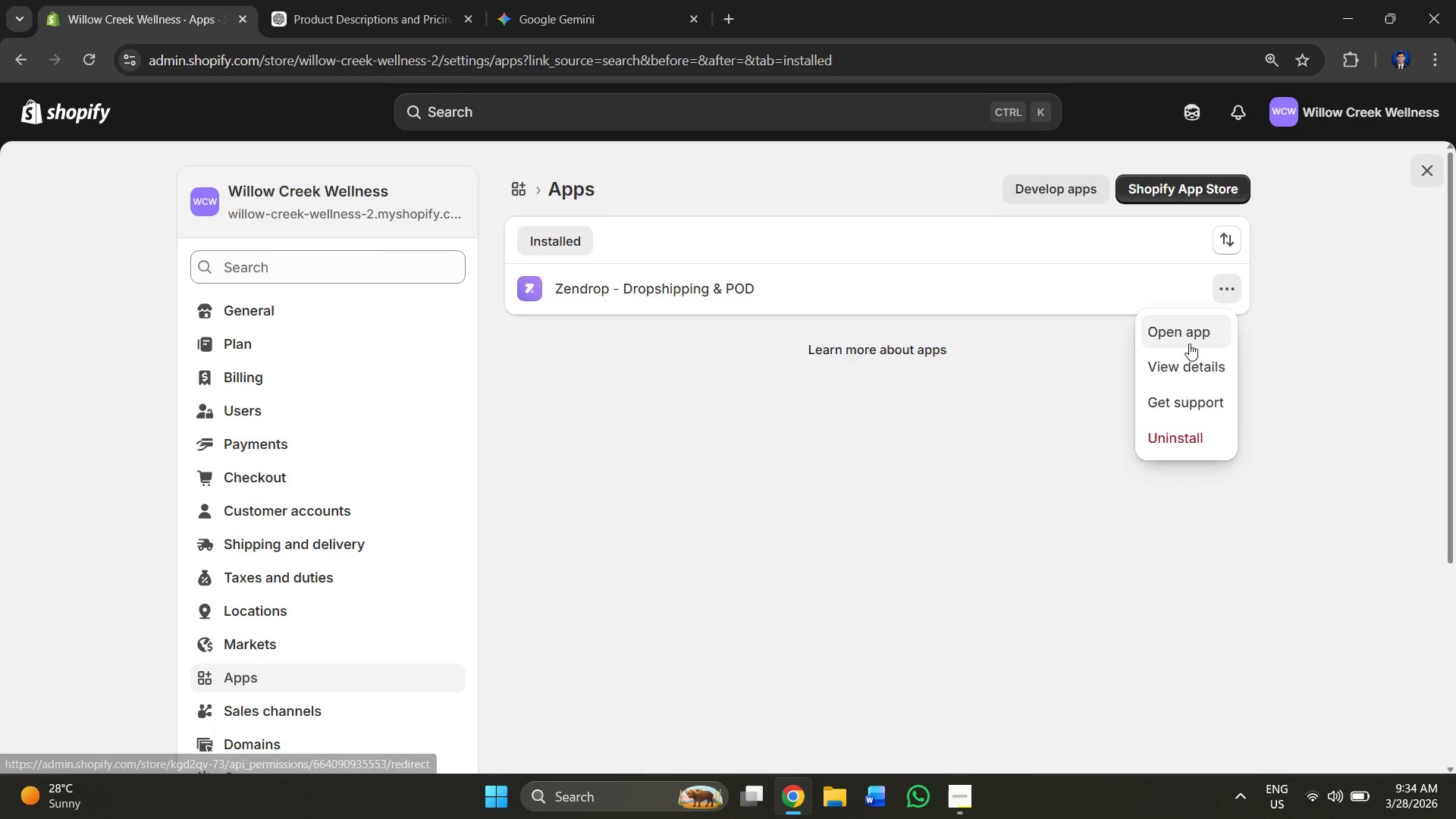 
left_click([1189, 335])
 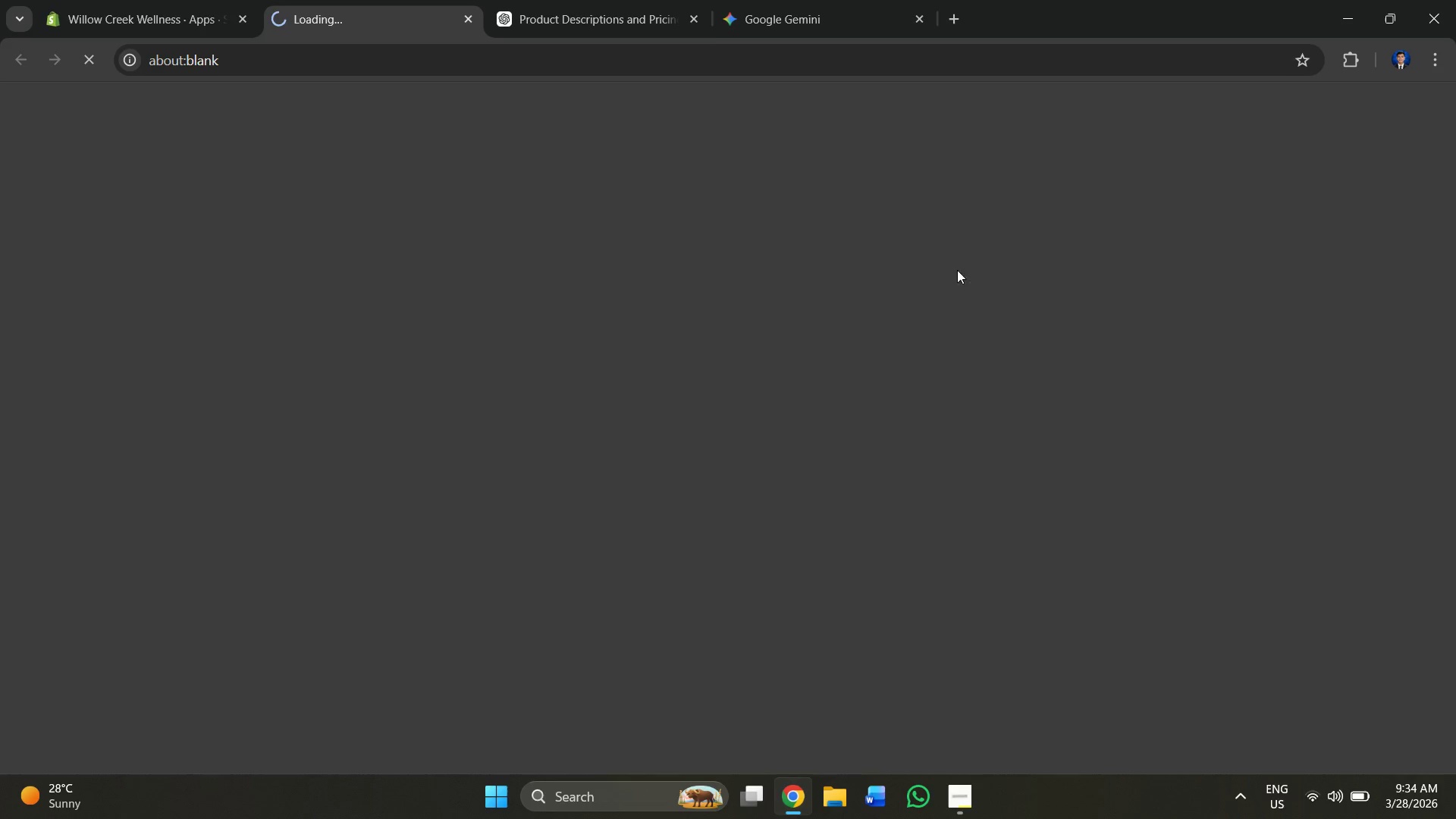 
mouse_move([645, -4])
 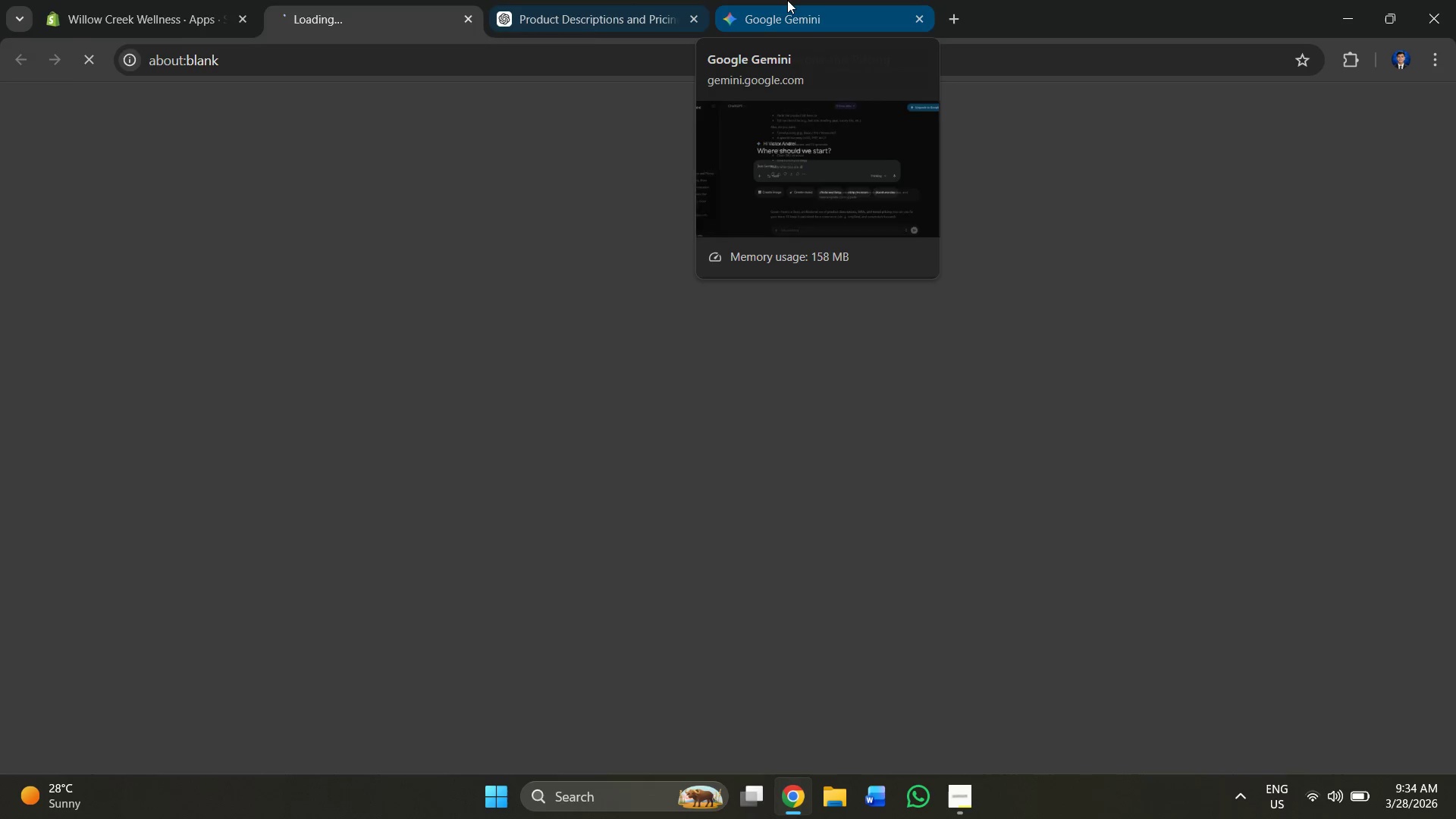 
left_click([787, 0])
 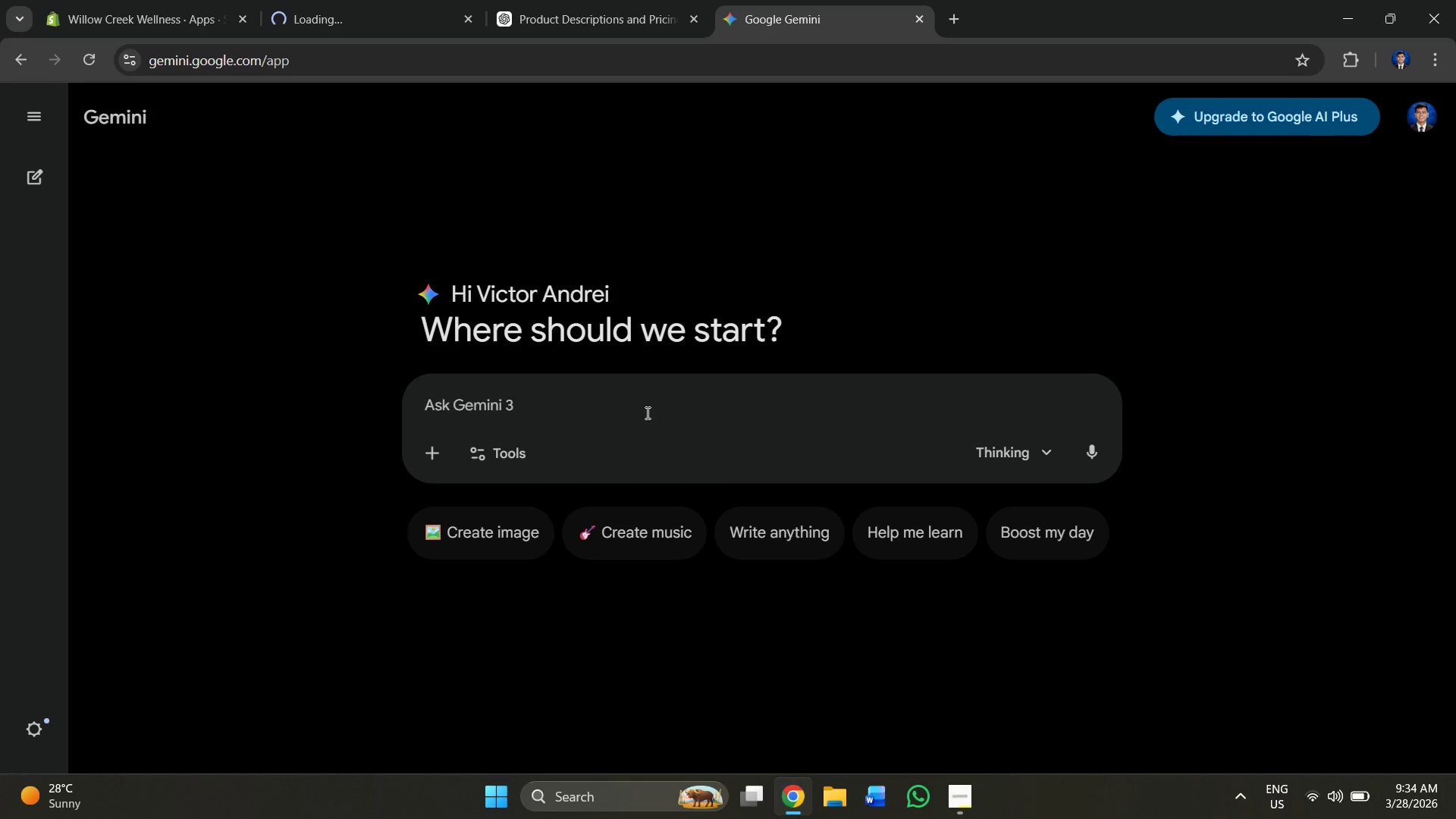 
left_click([629, 406])
 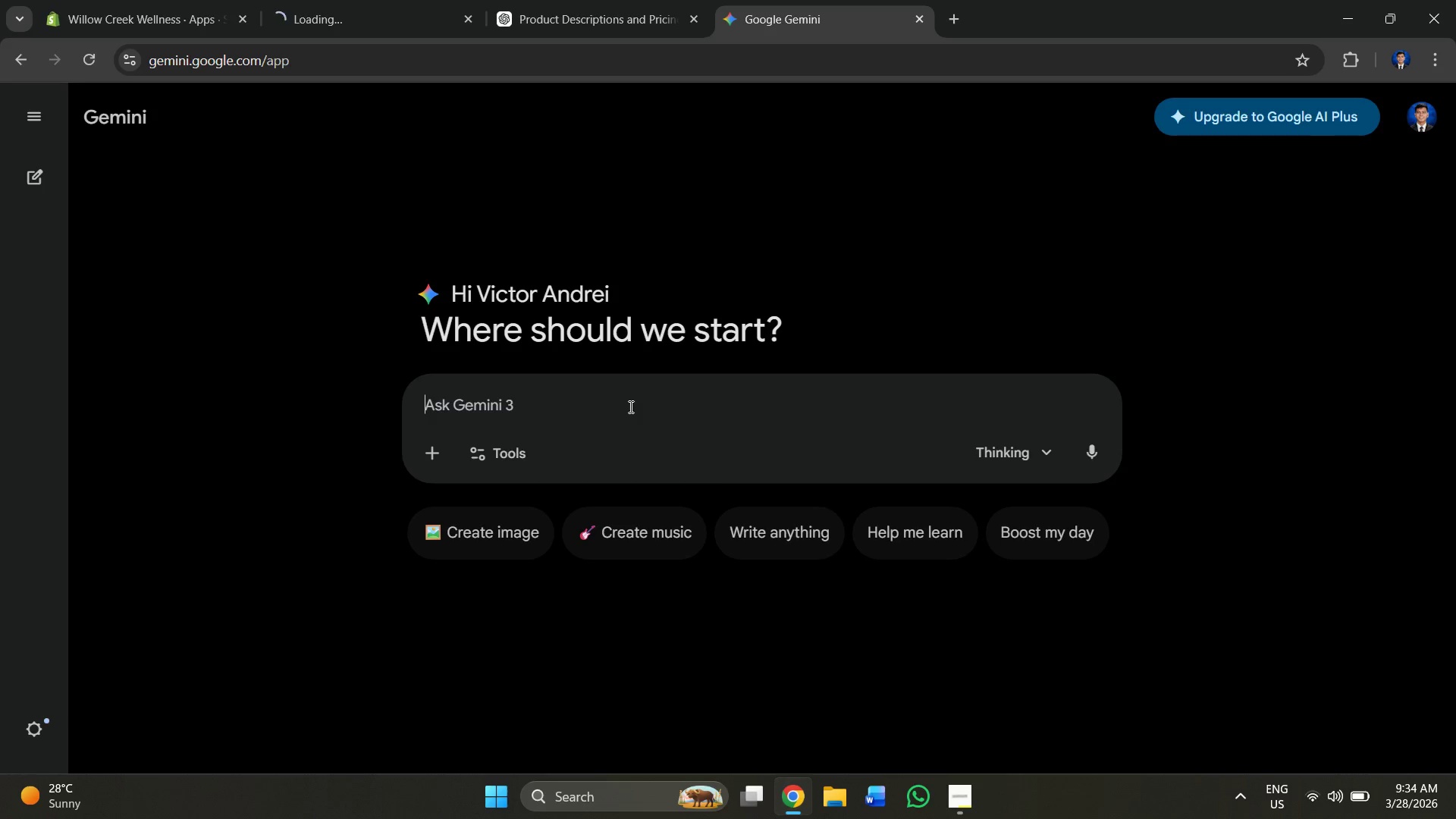 
type(generate me p)
key(Backspace)
type(3 photos of )
 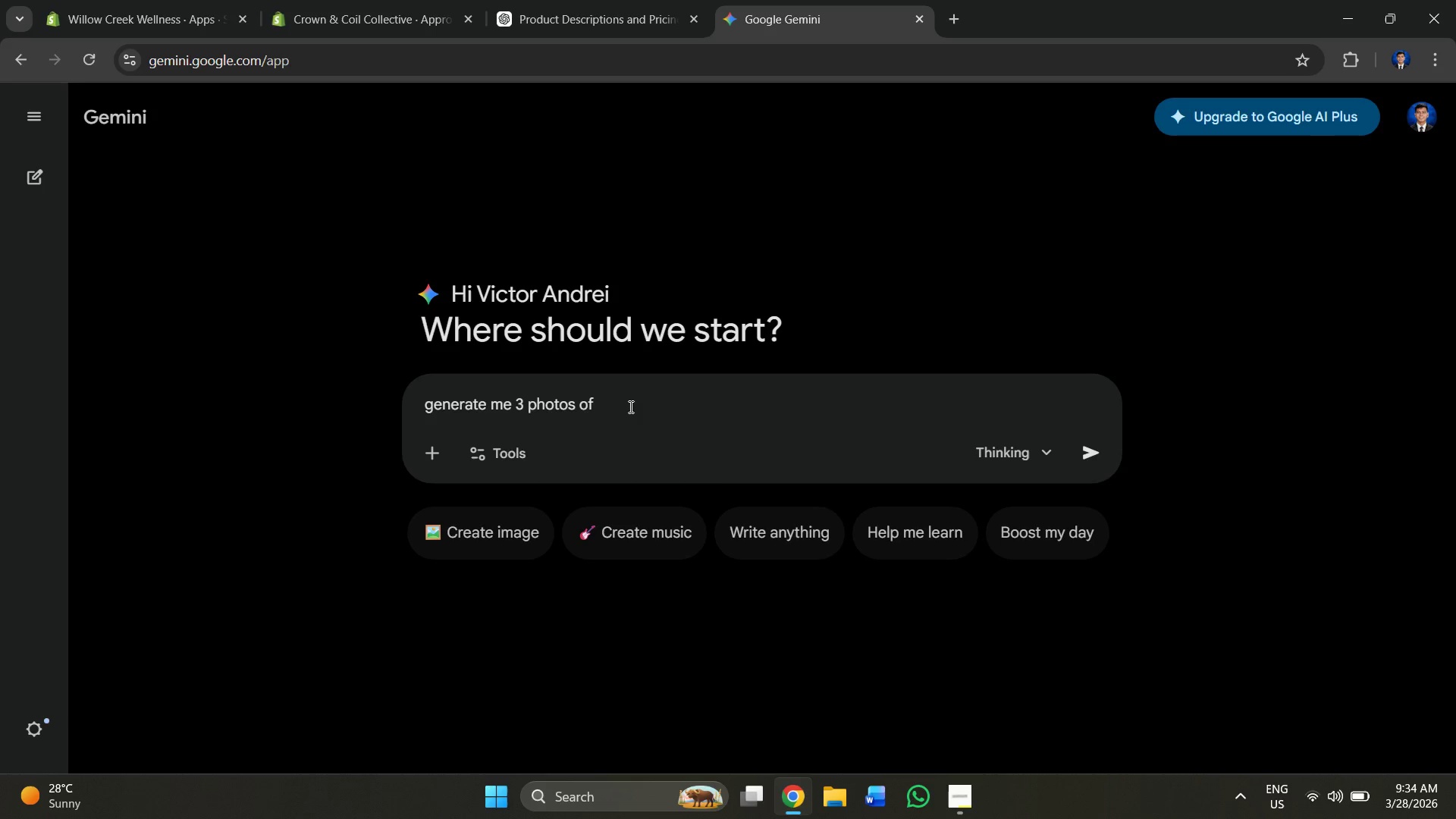 
key(Control+V)
 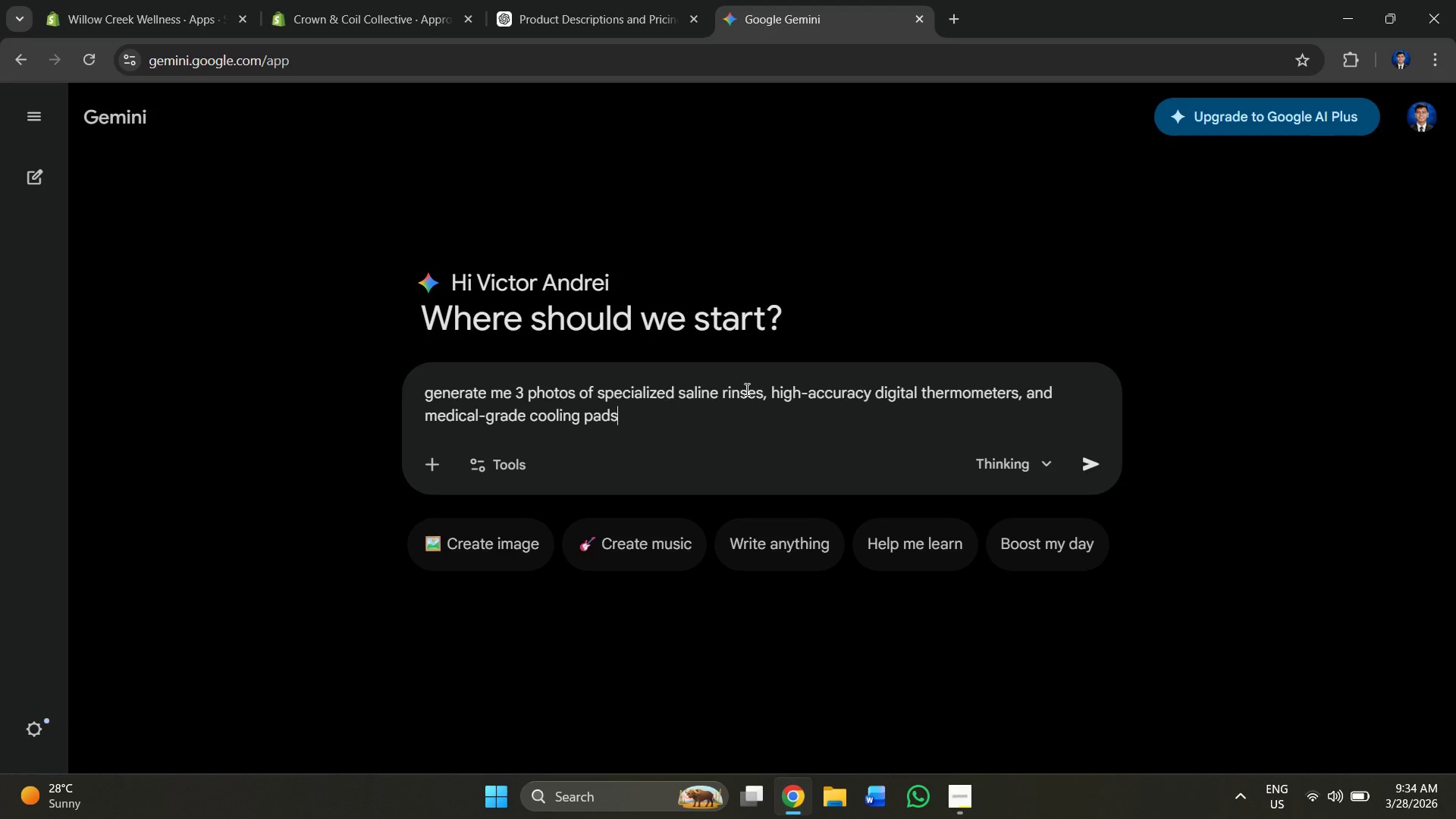 
left_click([769, 394])
 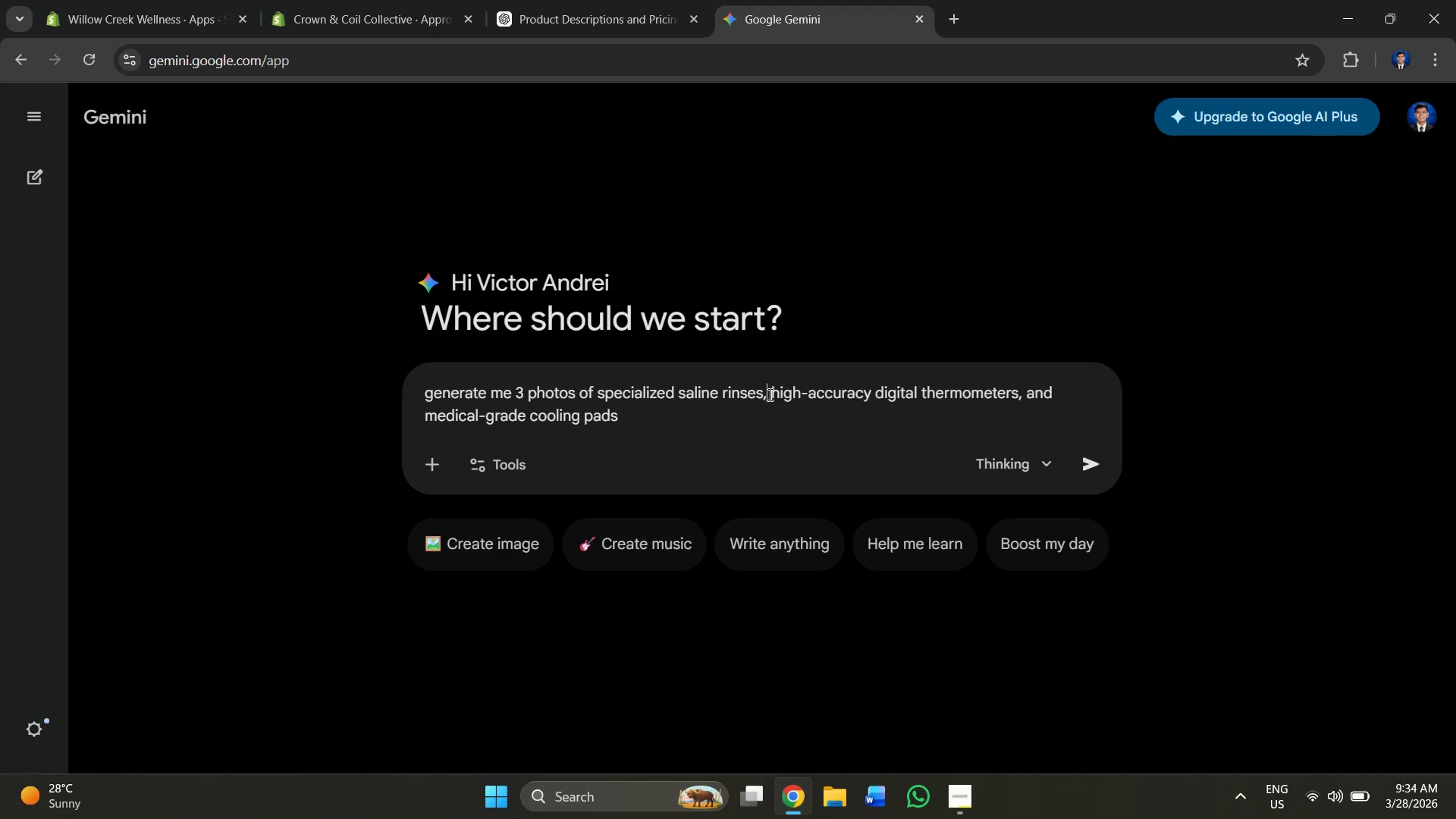 
key(Shift+Enter)
 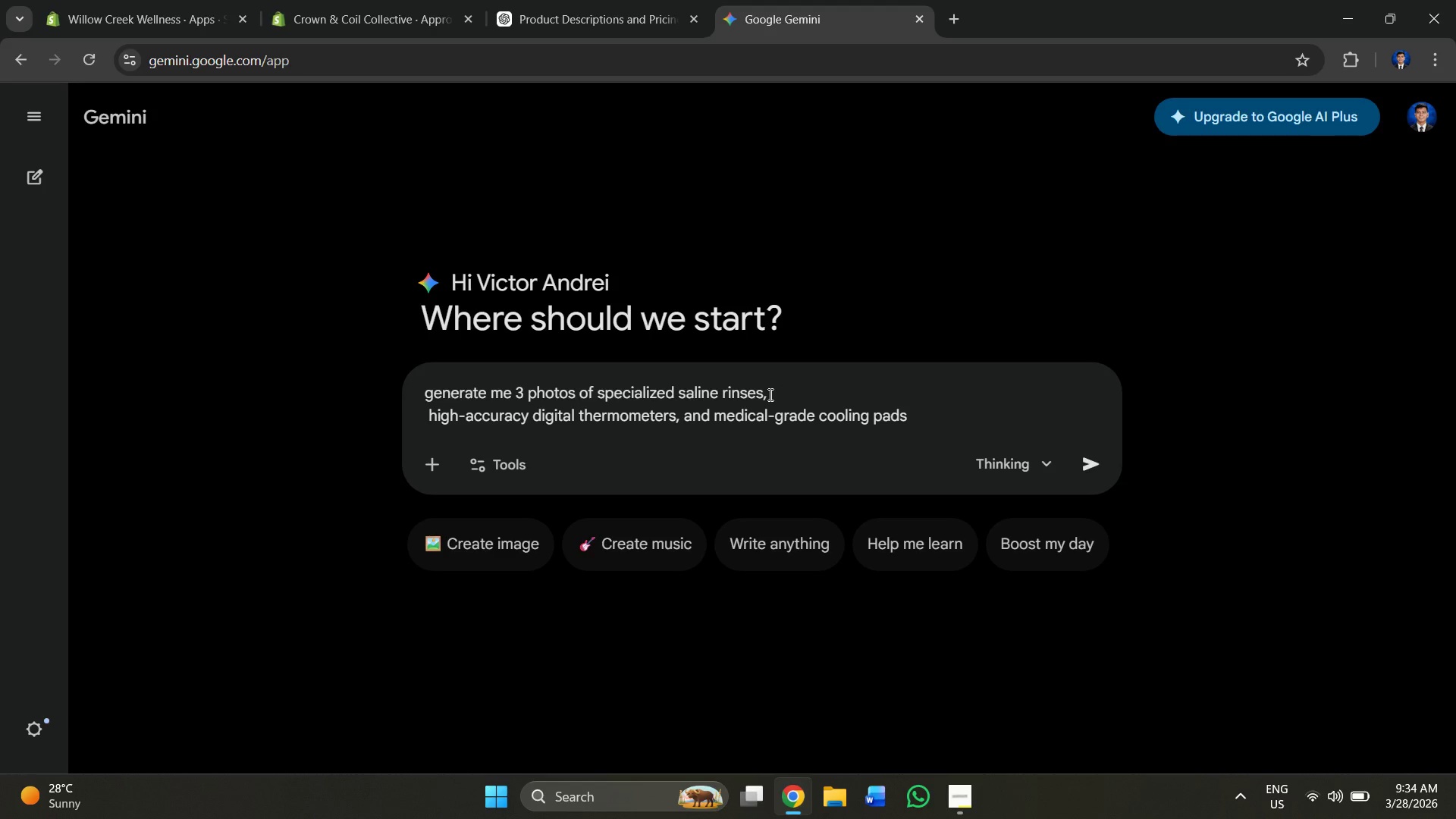 
key(3)
 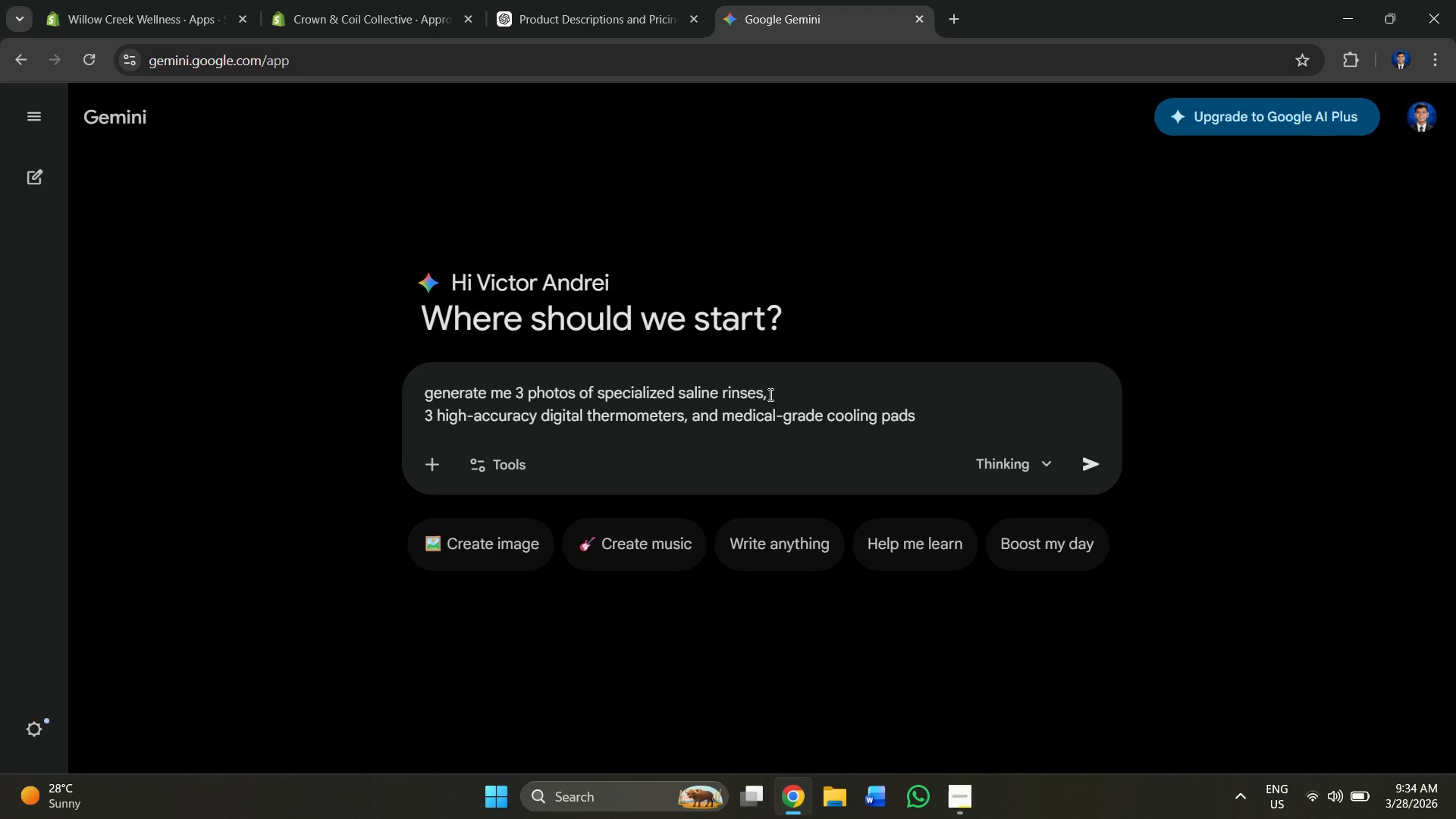 
key(Shift+Enter)
 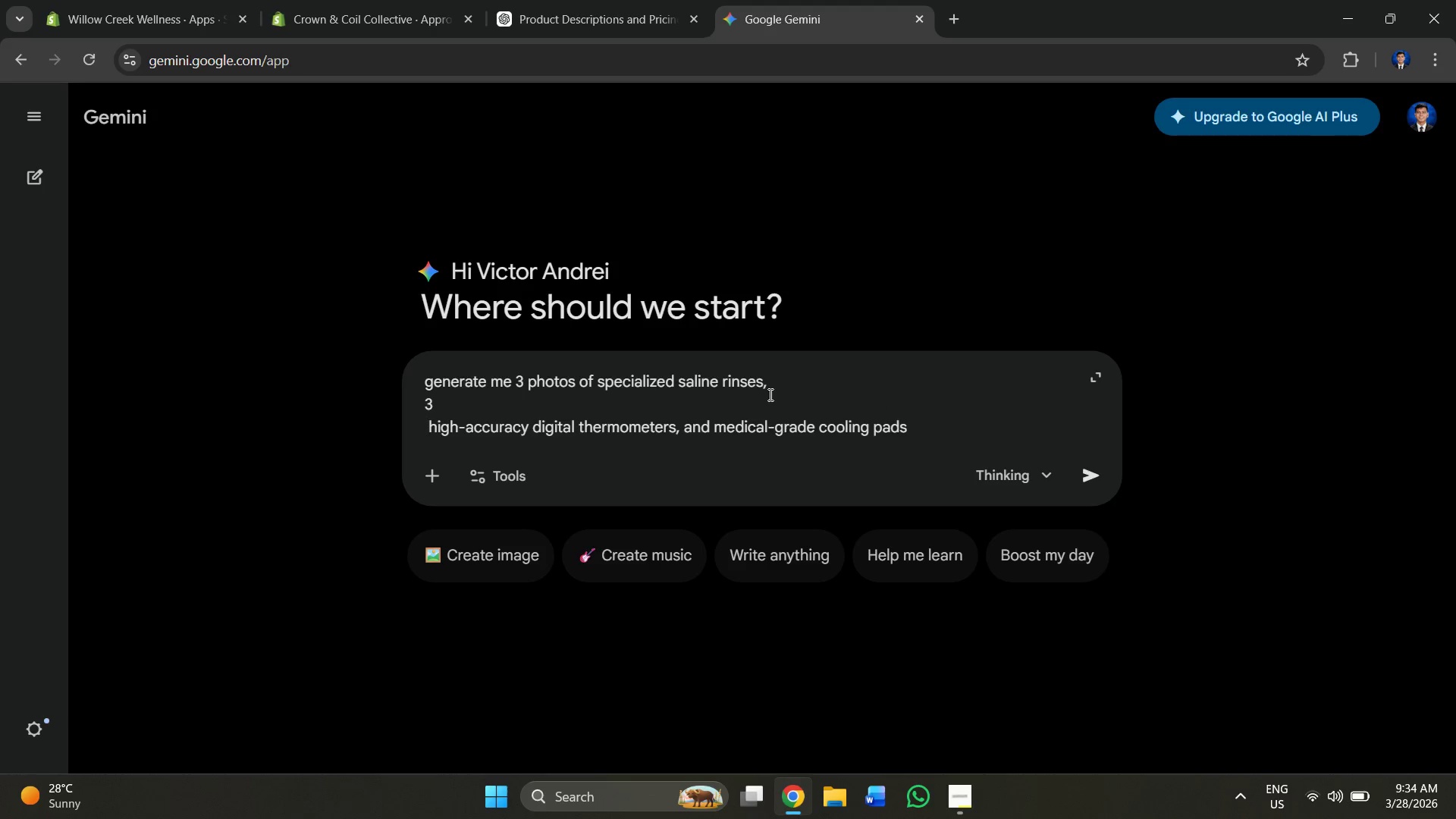 
key(Shift+Backspace)
 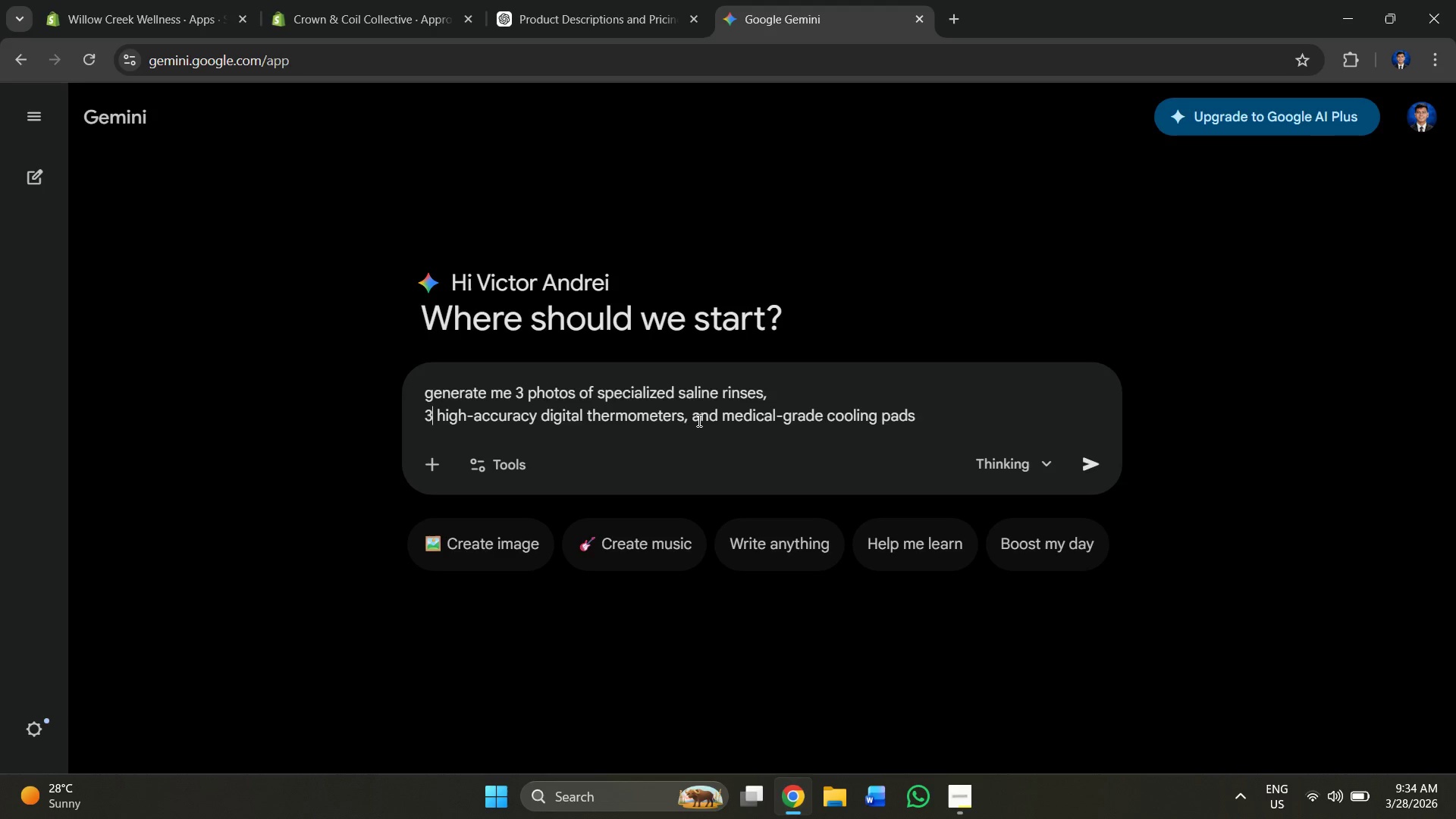 
left_click([692, 415])
 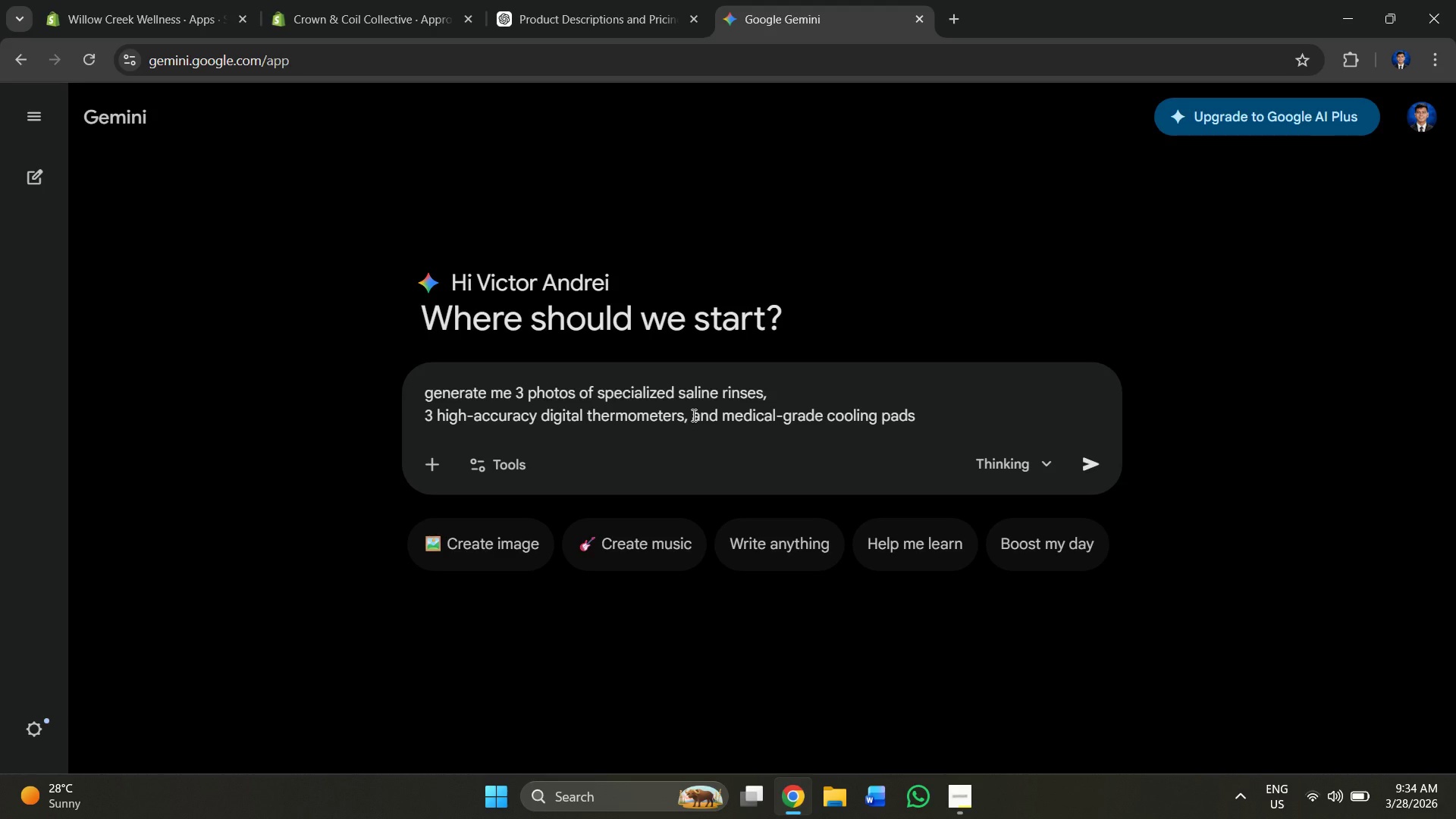 
key(Shift+Enter)
 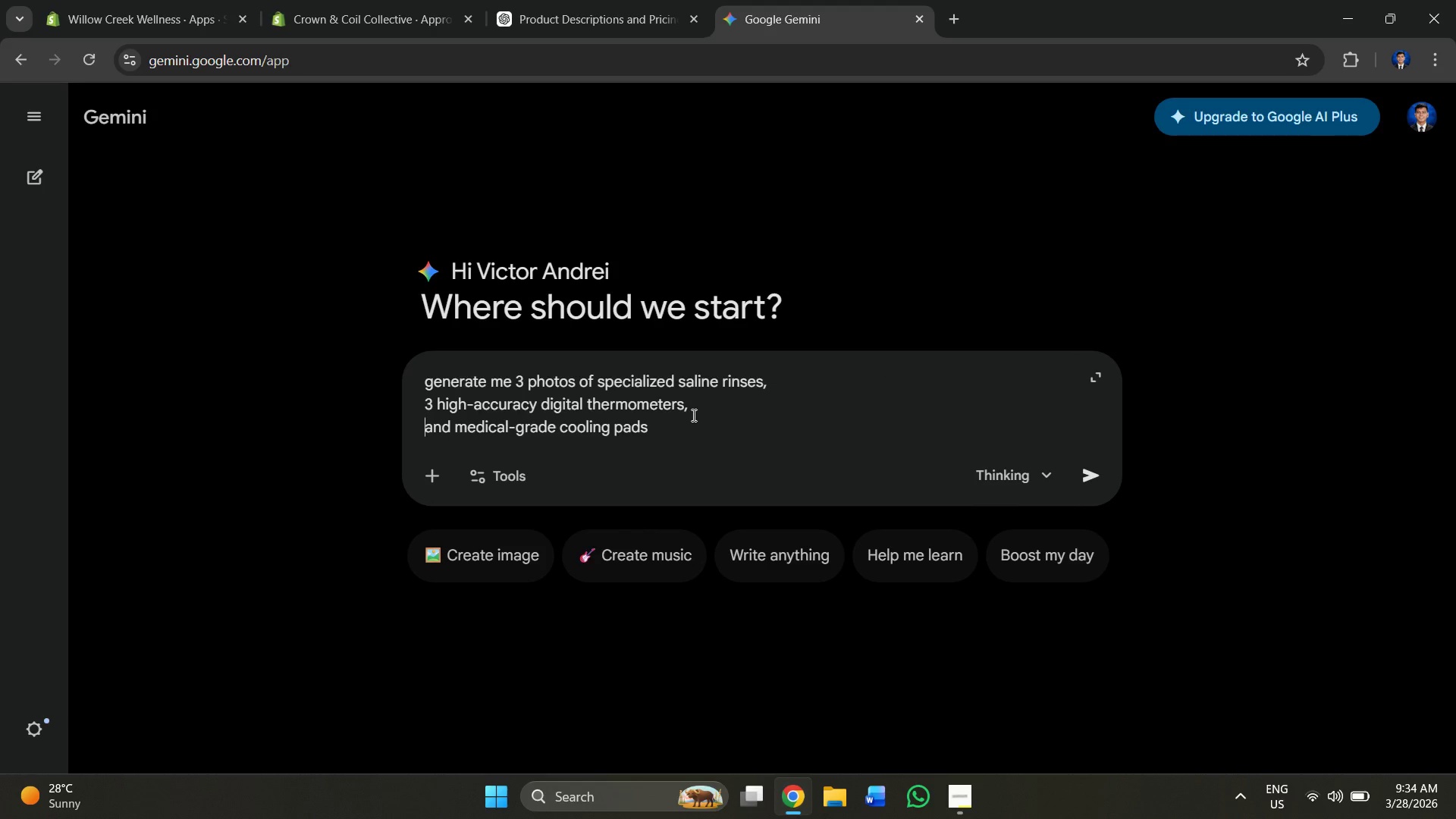 
key(3)
 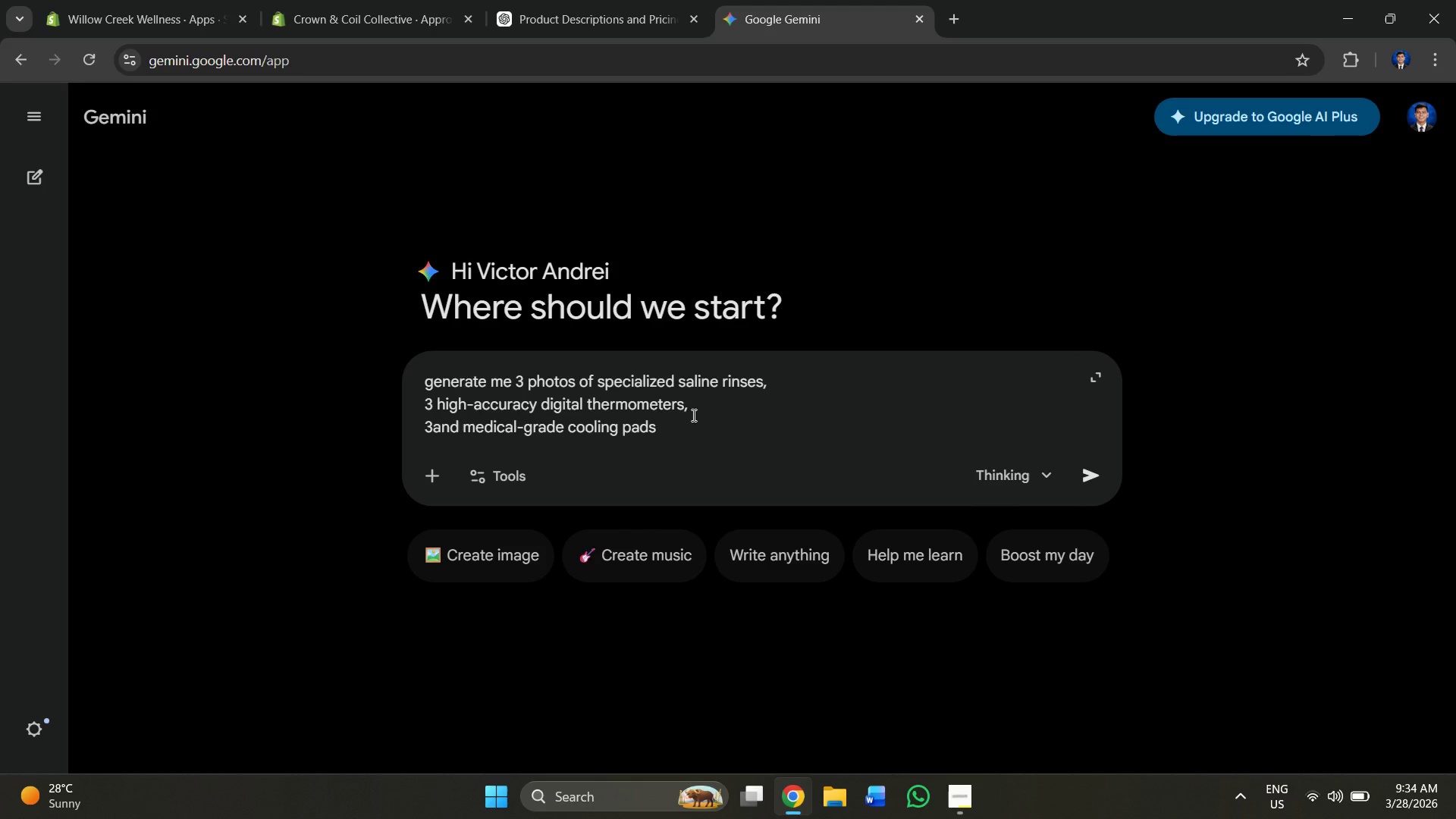 
key(Space)
 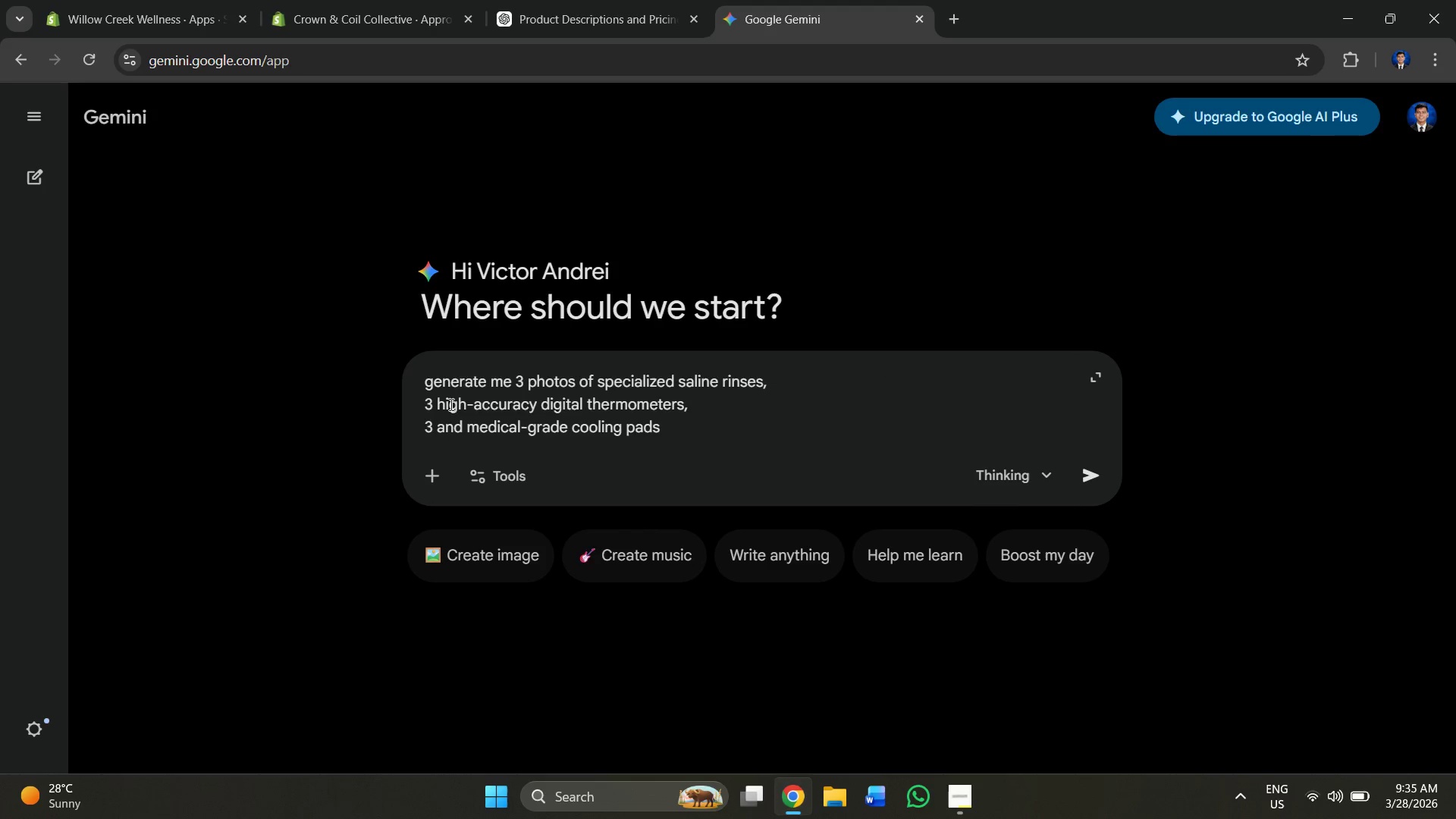 
left_click_drag(start_coordinate=[460, 428], to_coordinate=[438, 425])
 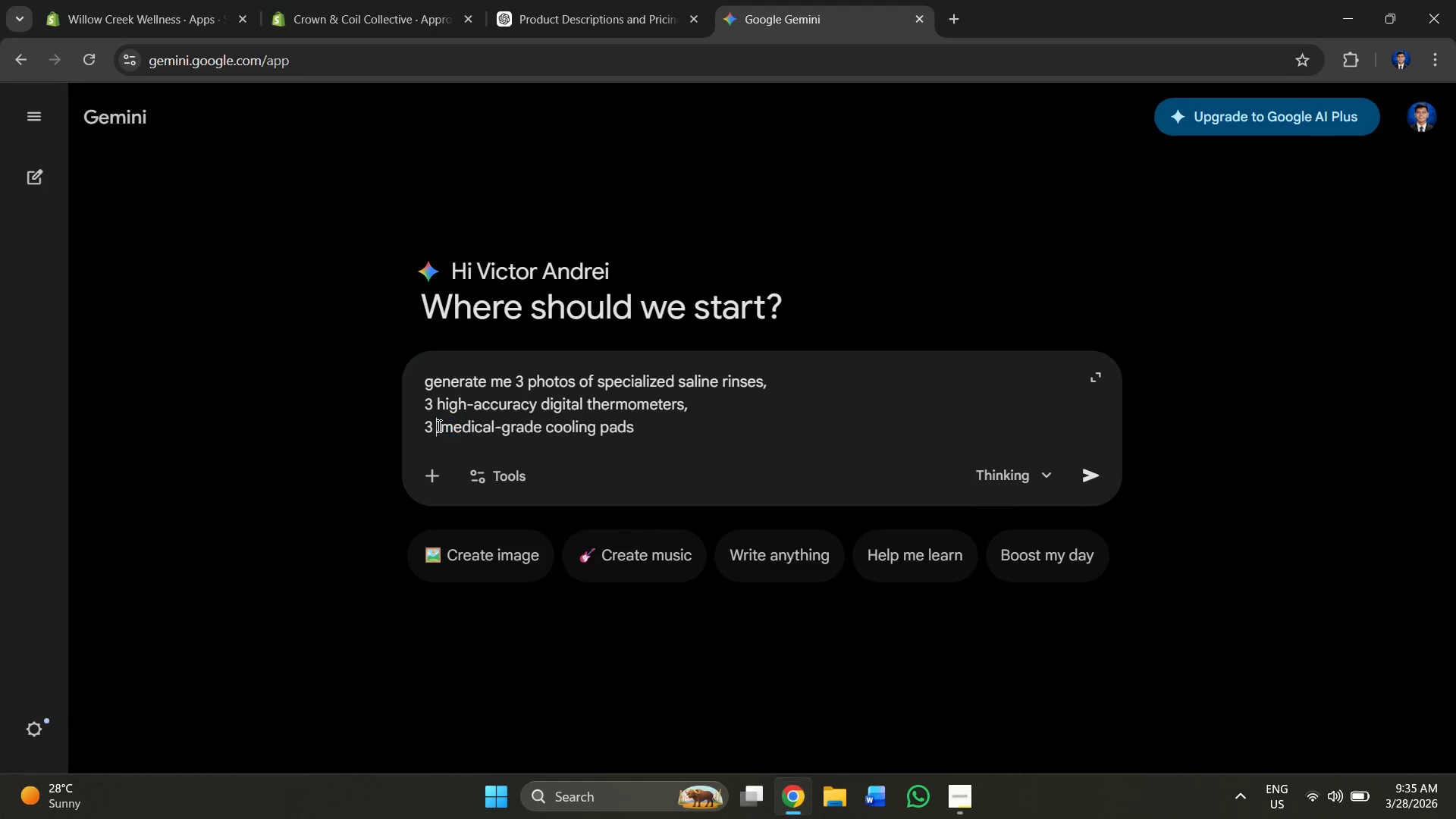 
key(Backspace)
 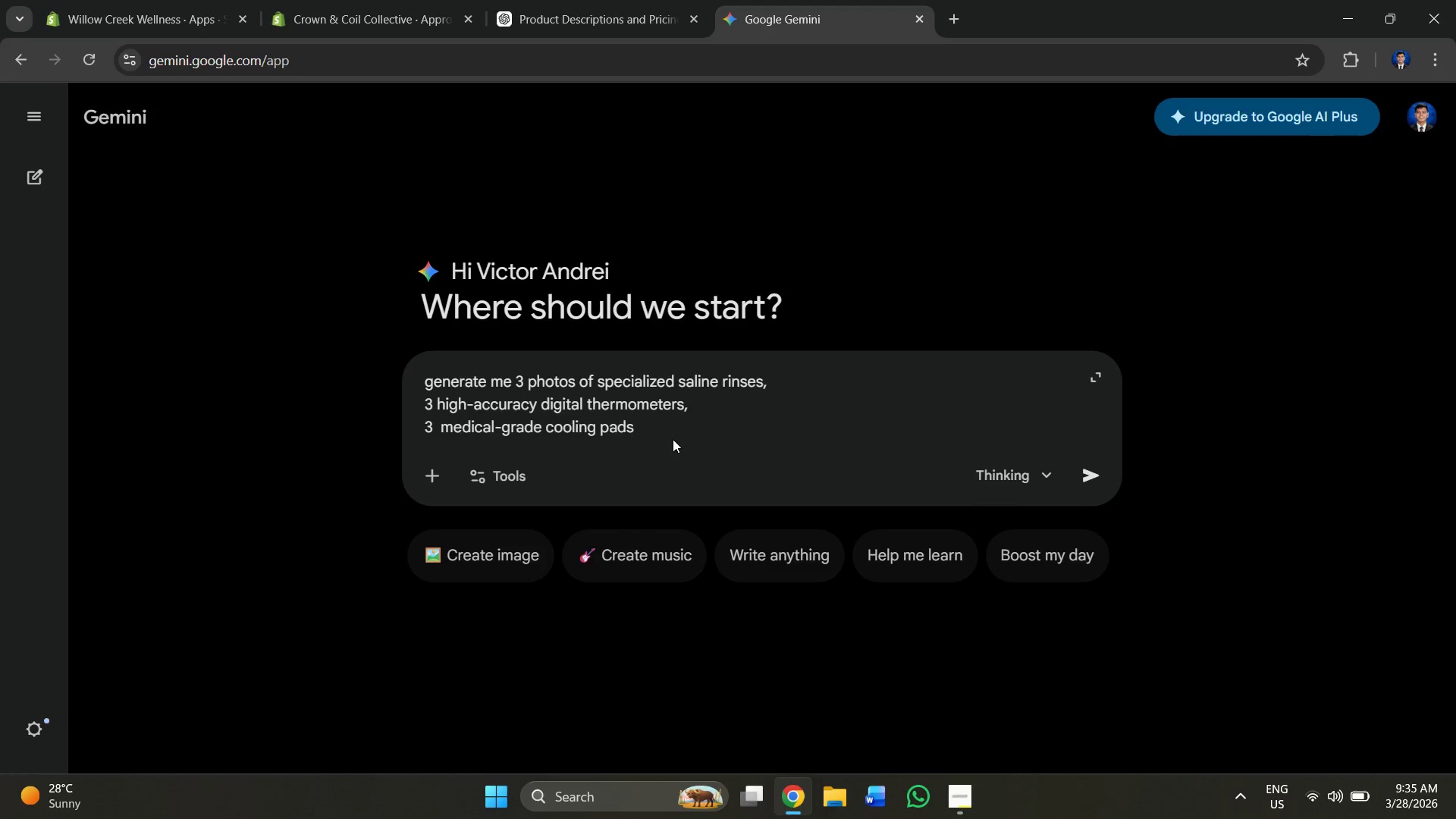 
left_click([658, 425])
 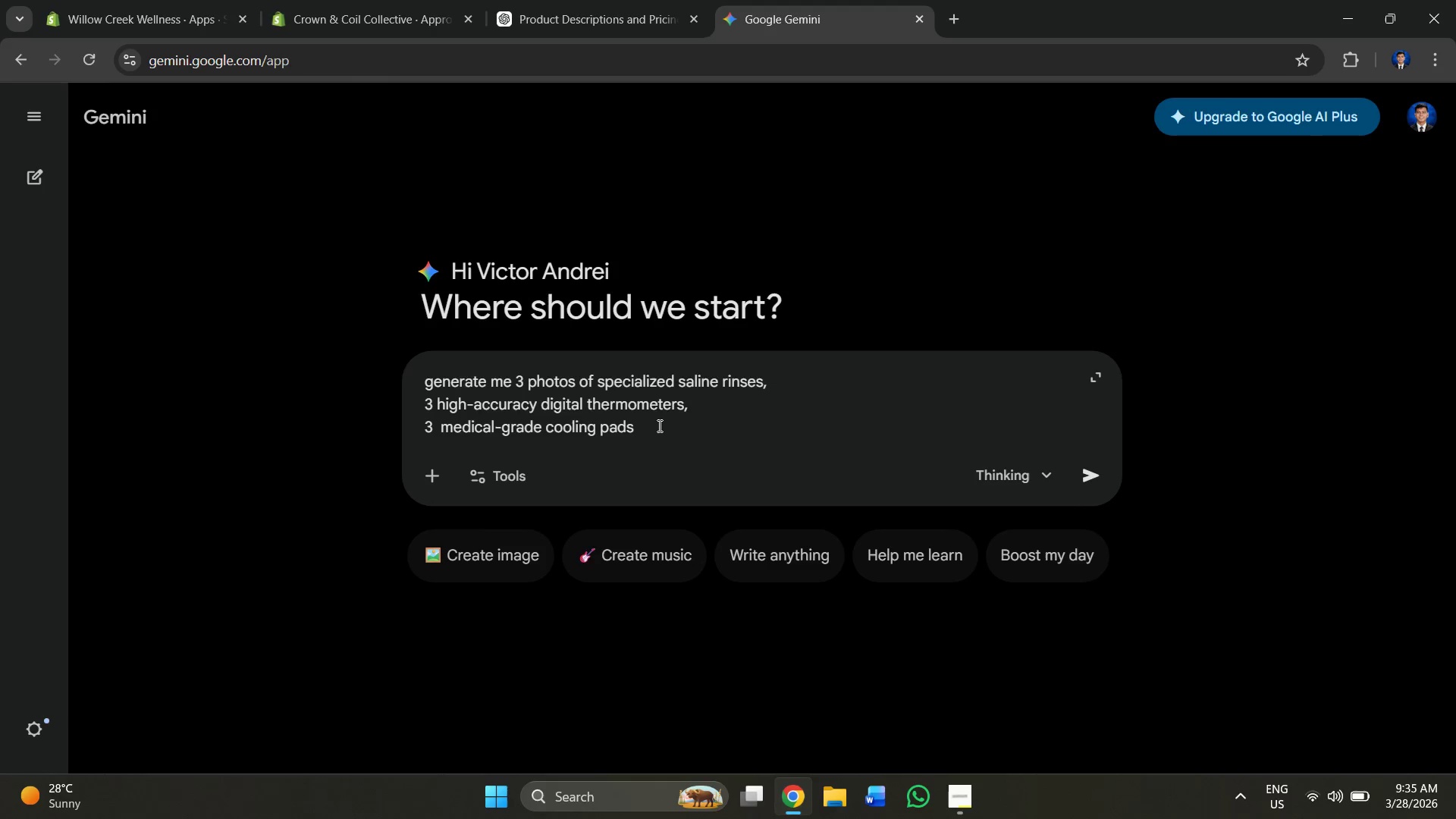 
key(Shift+Enter)
 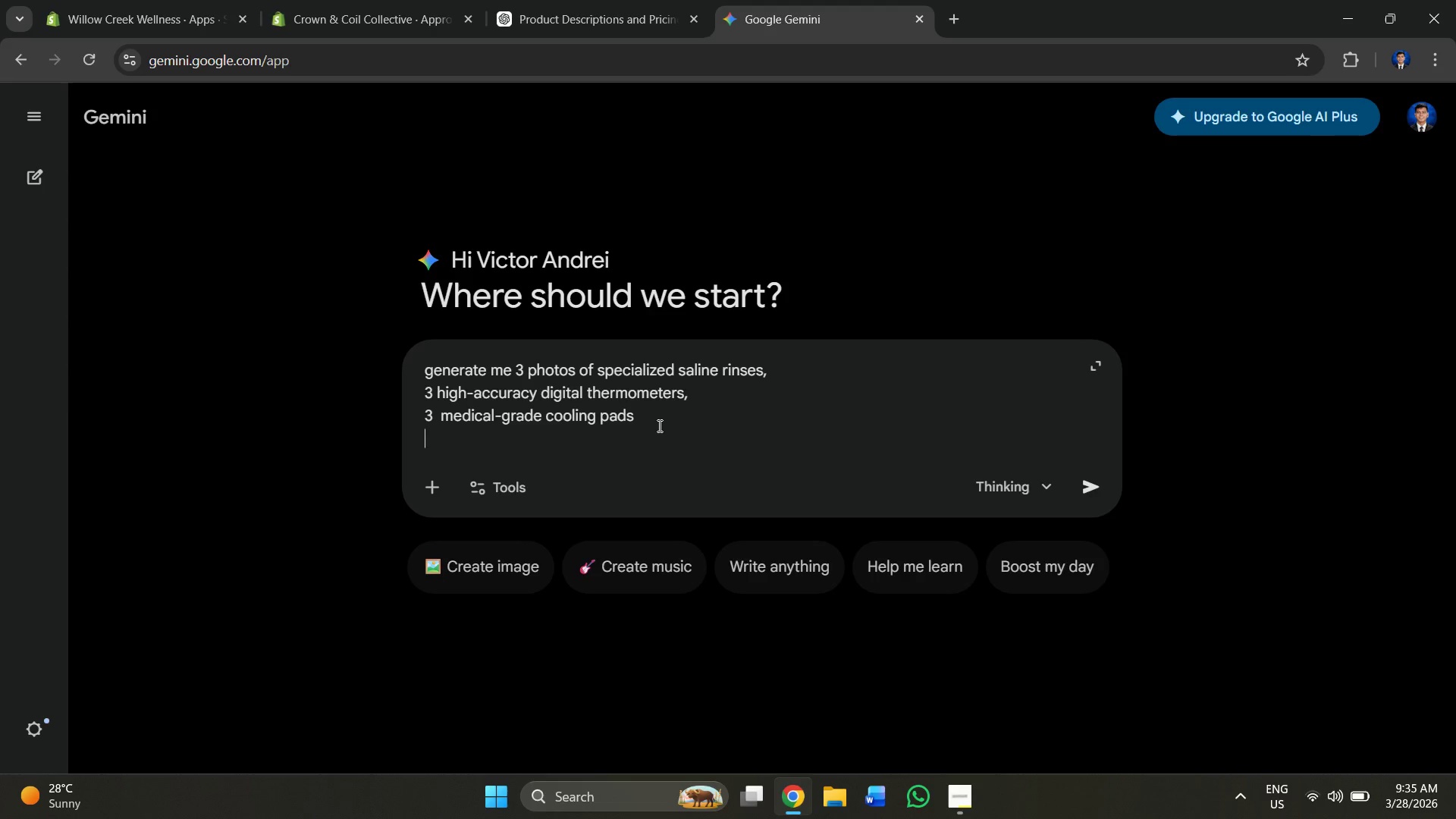 
key(Shift+Enter)
 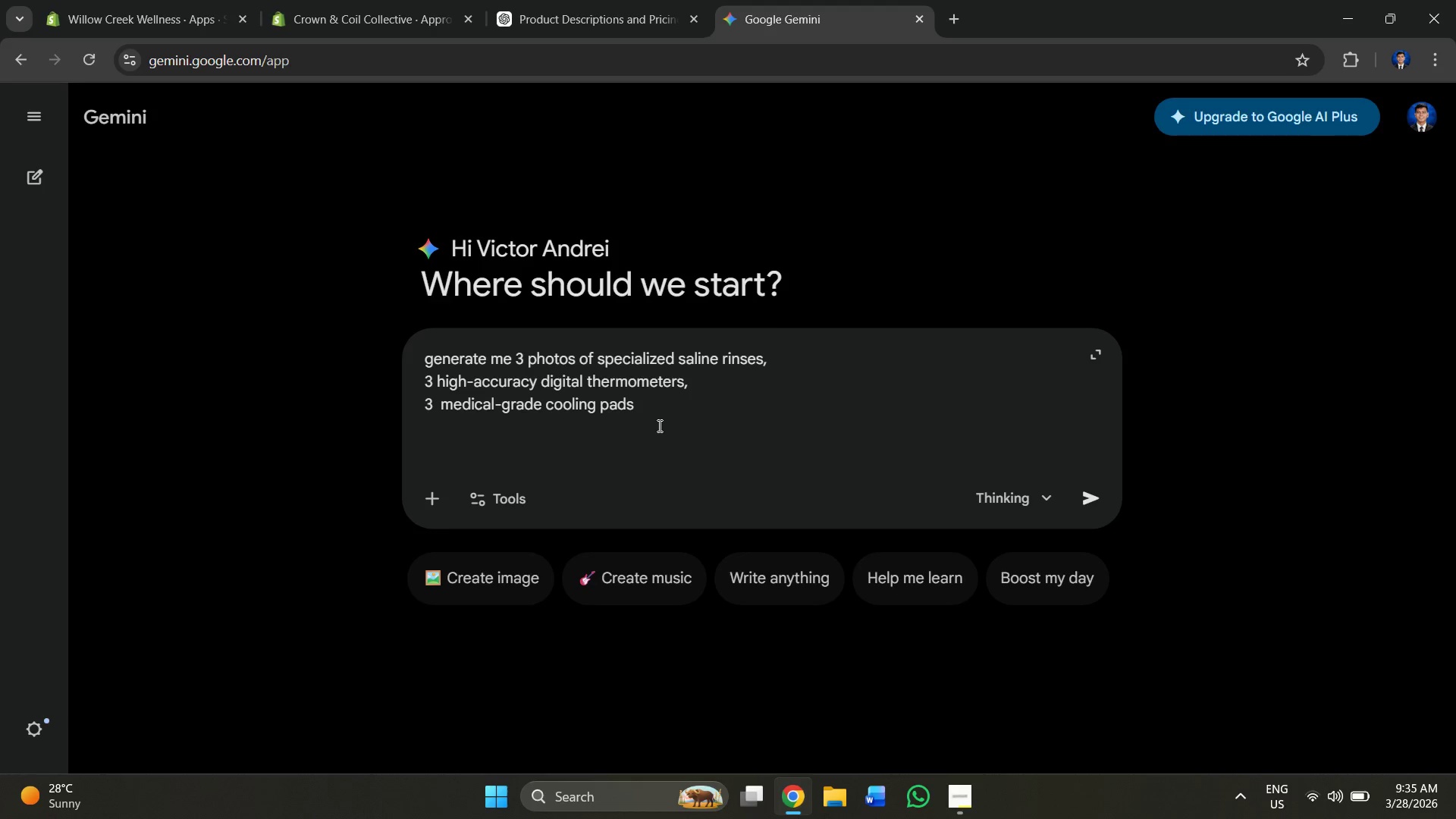 
type(make it )
key(Backspace)
key(Backspace)
key(Backspace)
type(it )
 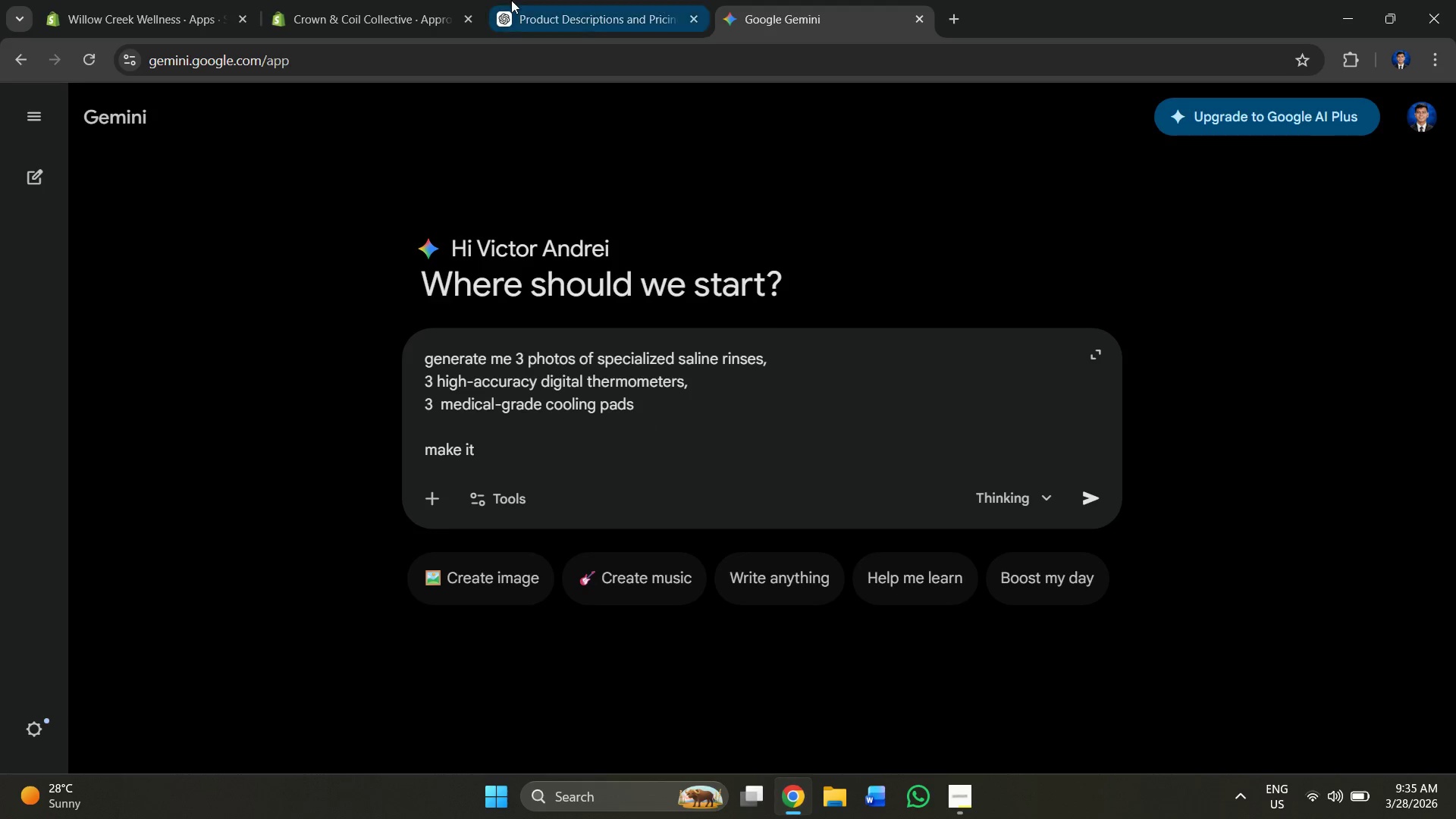 
left_click([521, 0])
 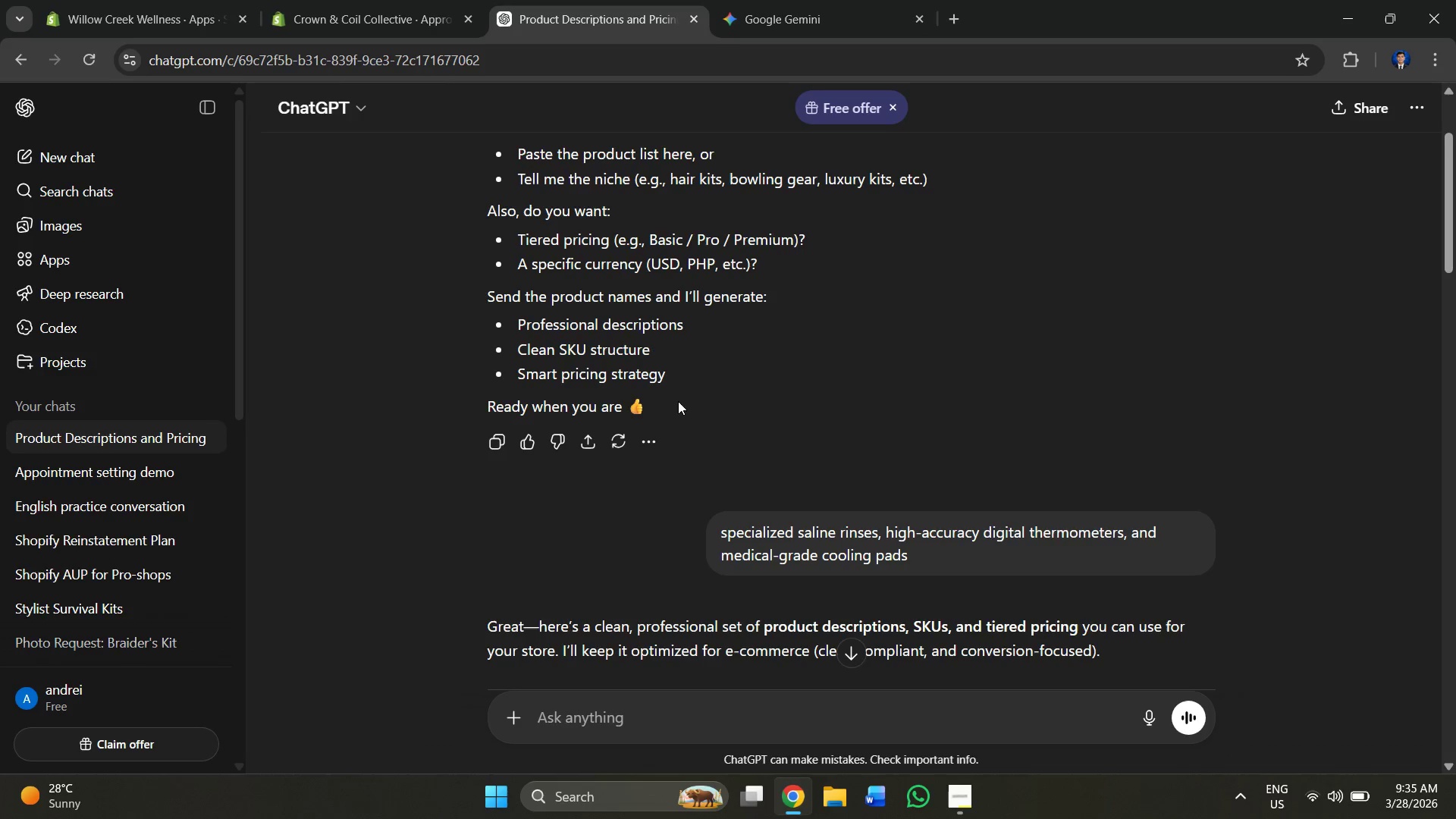 
left_click([639, 330])
 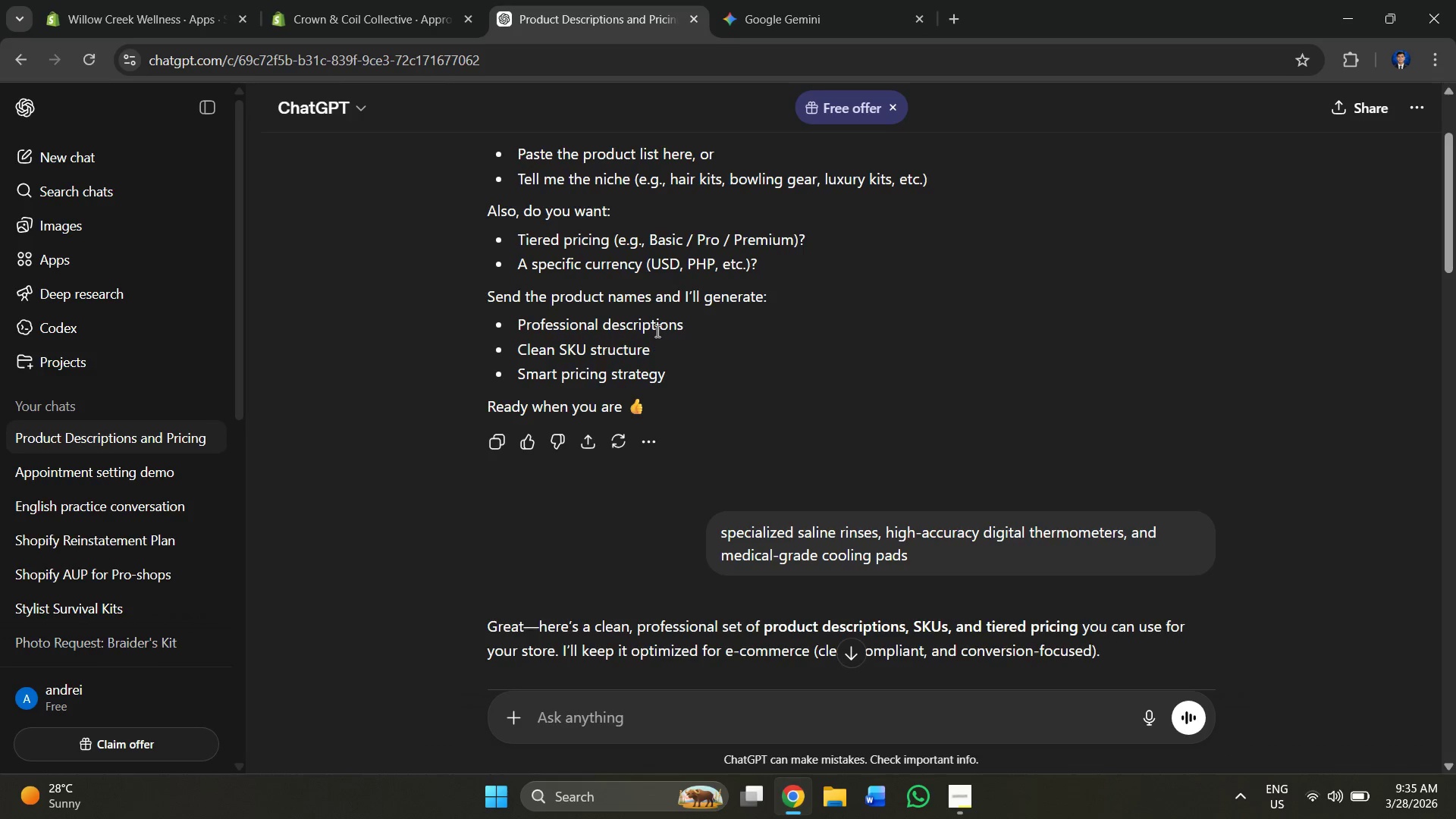 
scroll: coordinate [657, 331], scroll_direction: up, amount: 1.0
 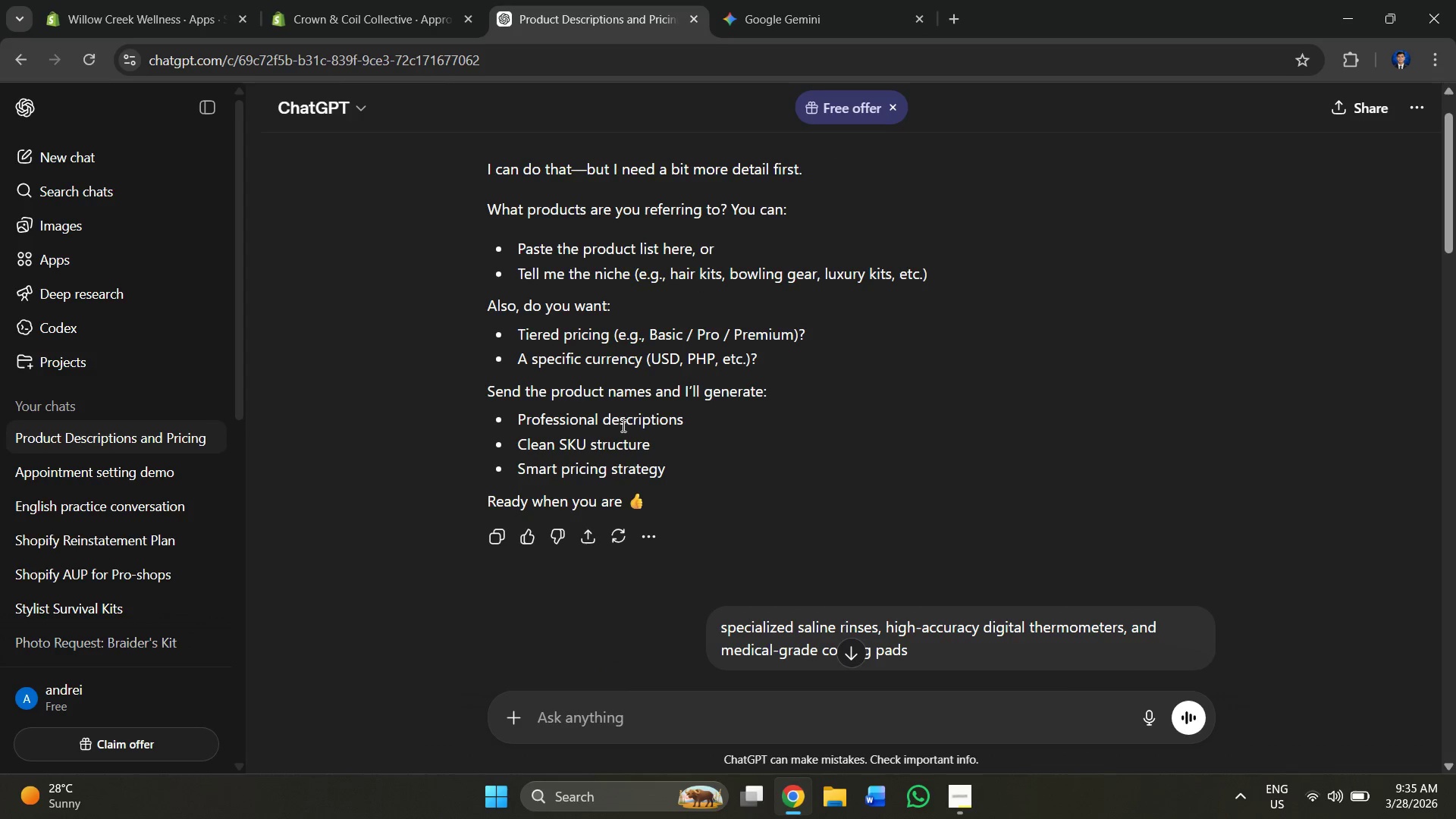 
scroll: coordinate [585, 455], scroll_direction: down, amount: 6.0
 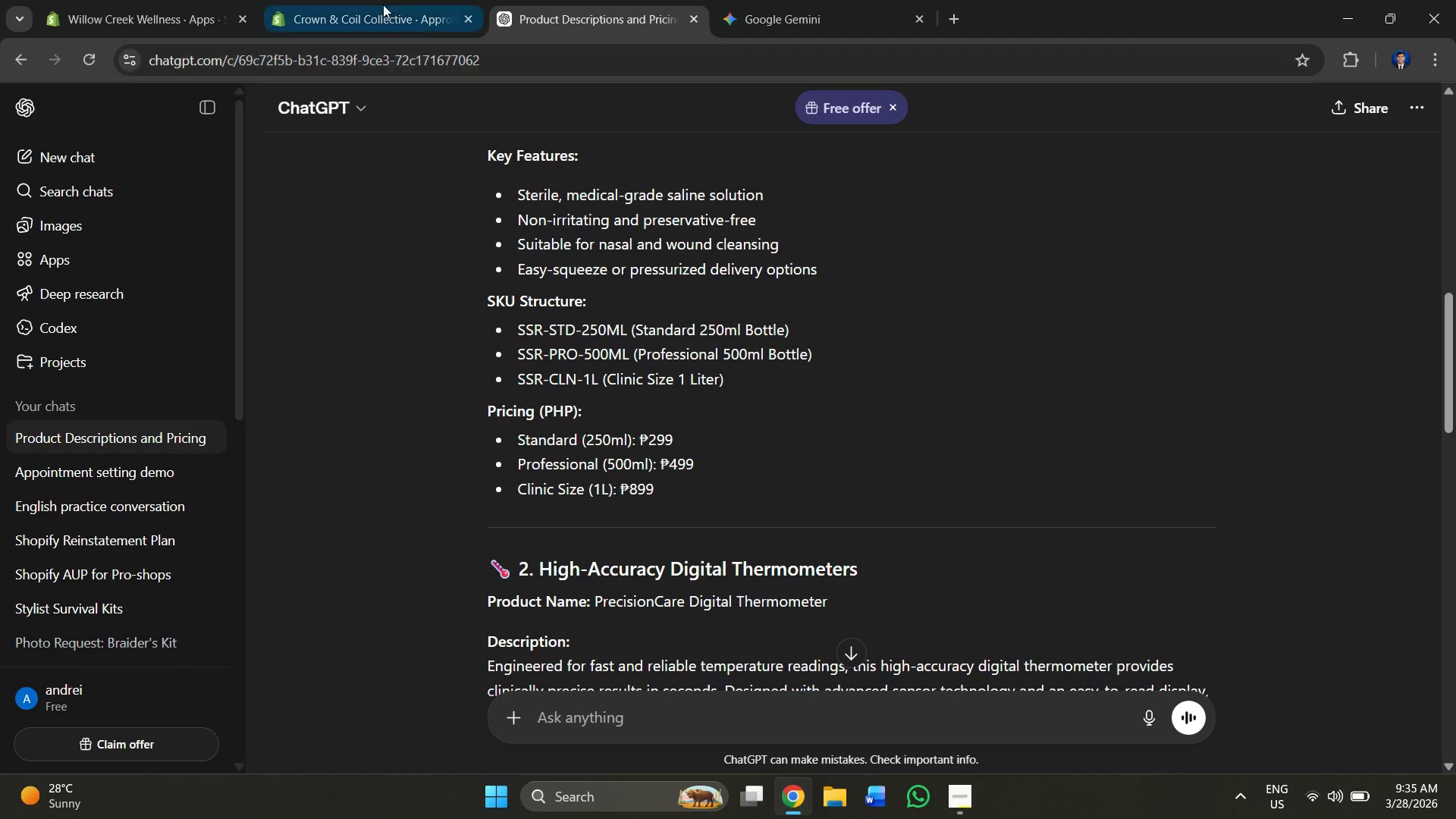 
left_click([595, 2])
 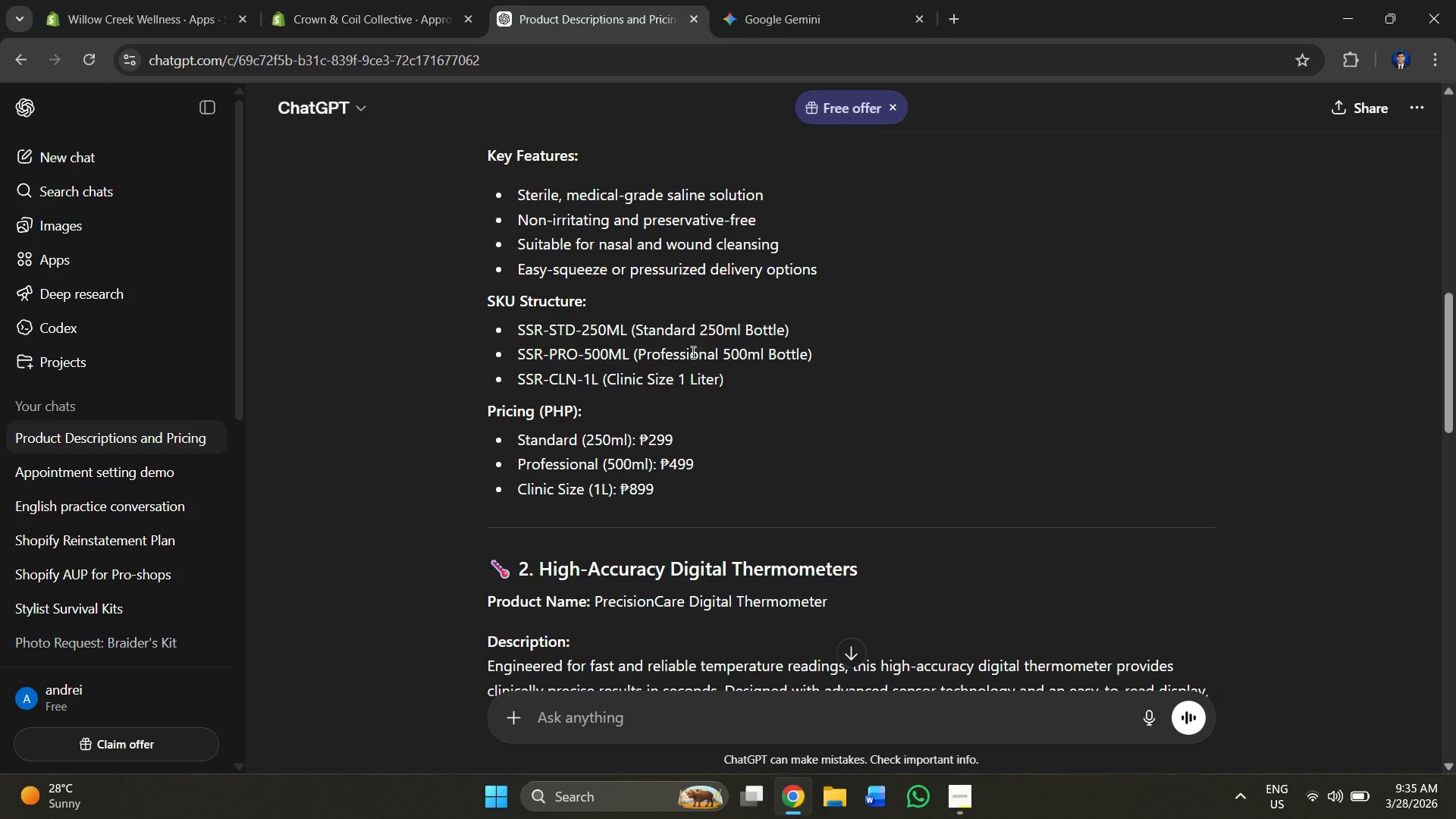 
scroll: coordinate [678, 343], scroll_direction: down, amount: 8.0
 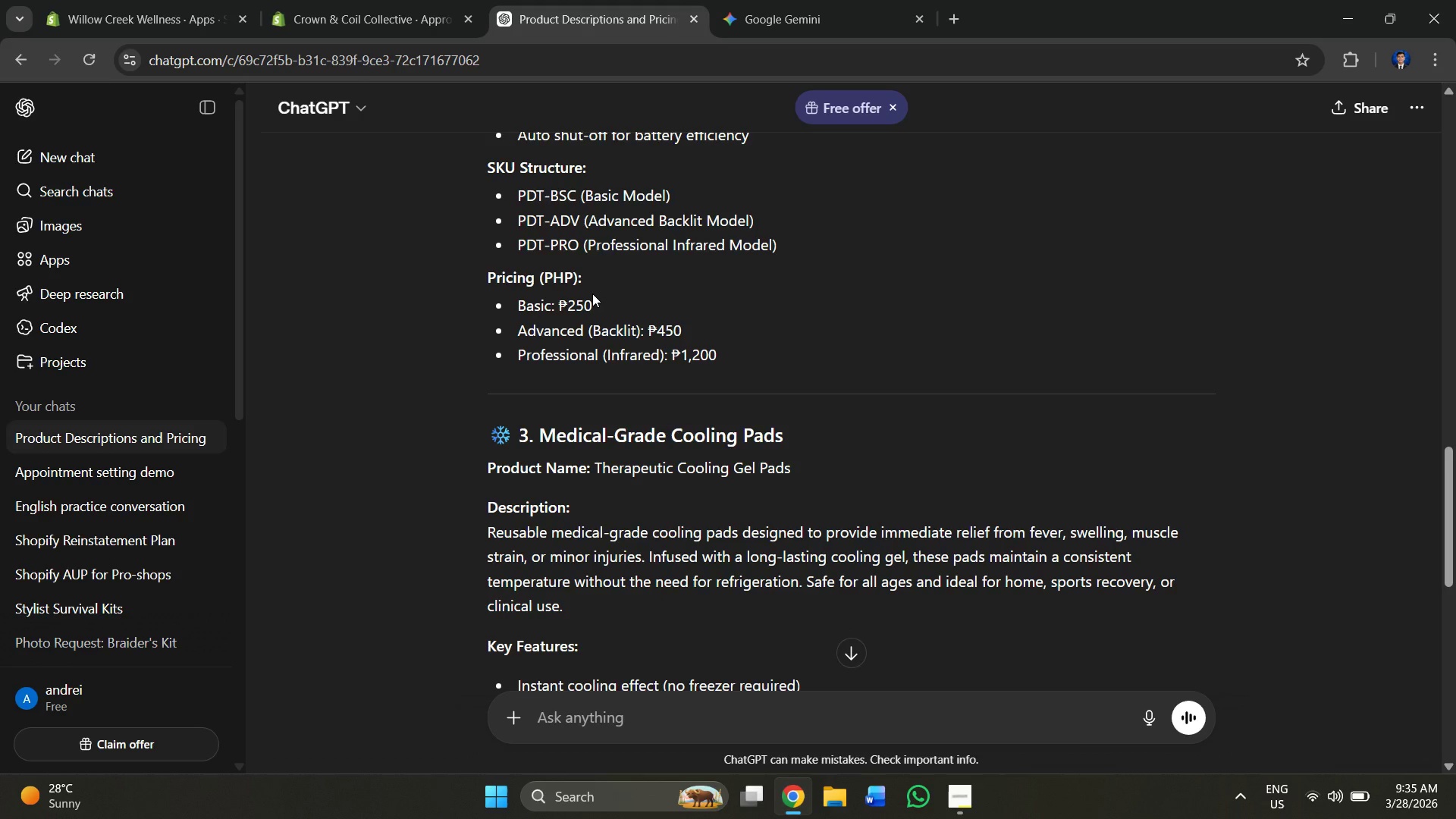 
left_click([328, 0])
 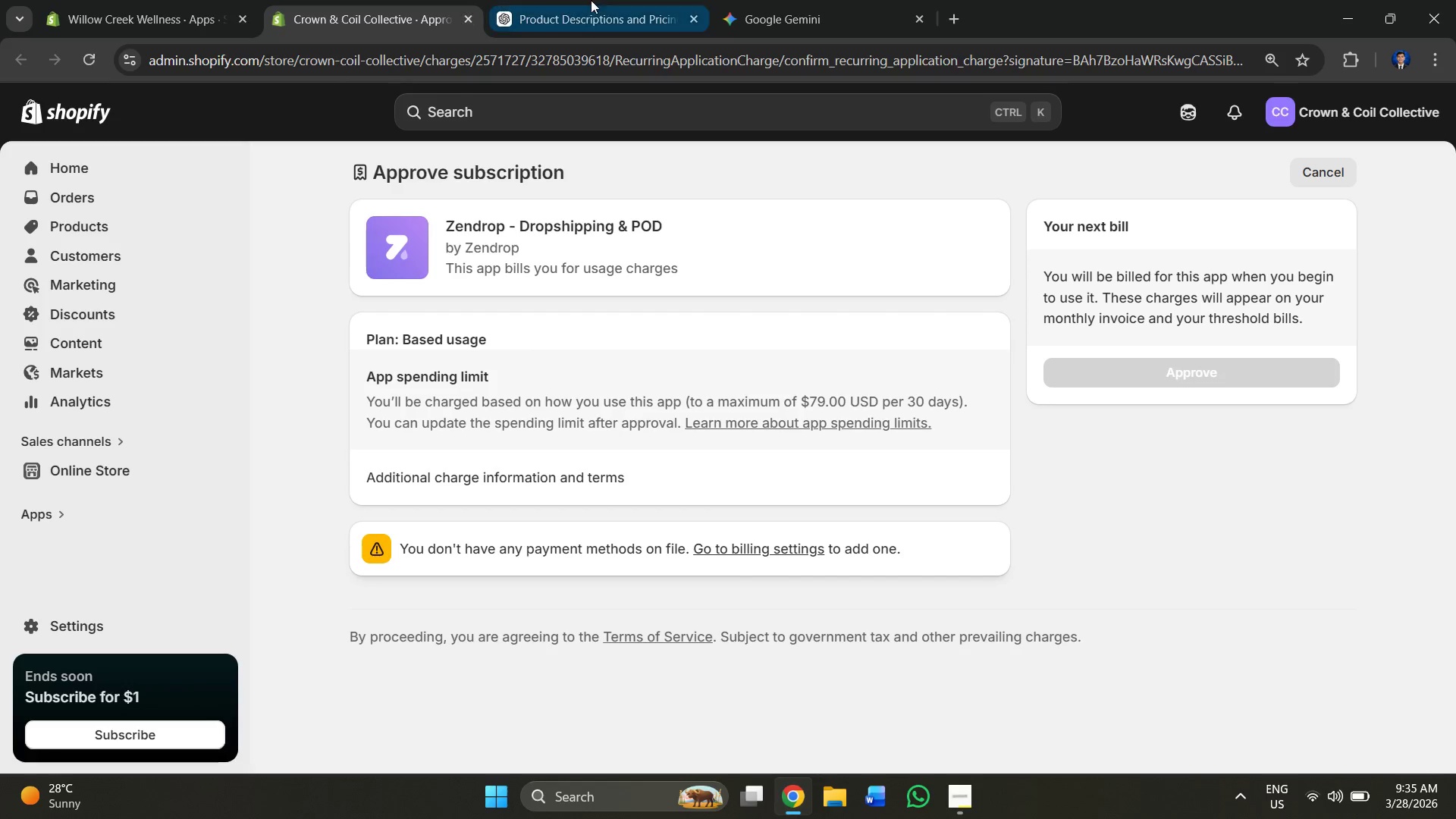 
left_click([599, 0])
 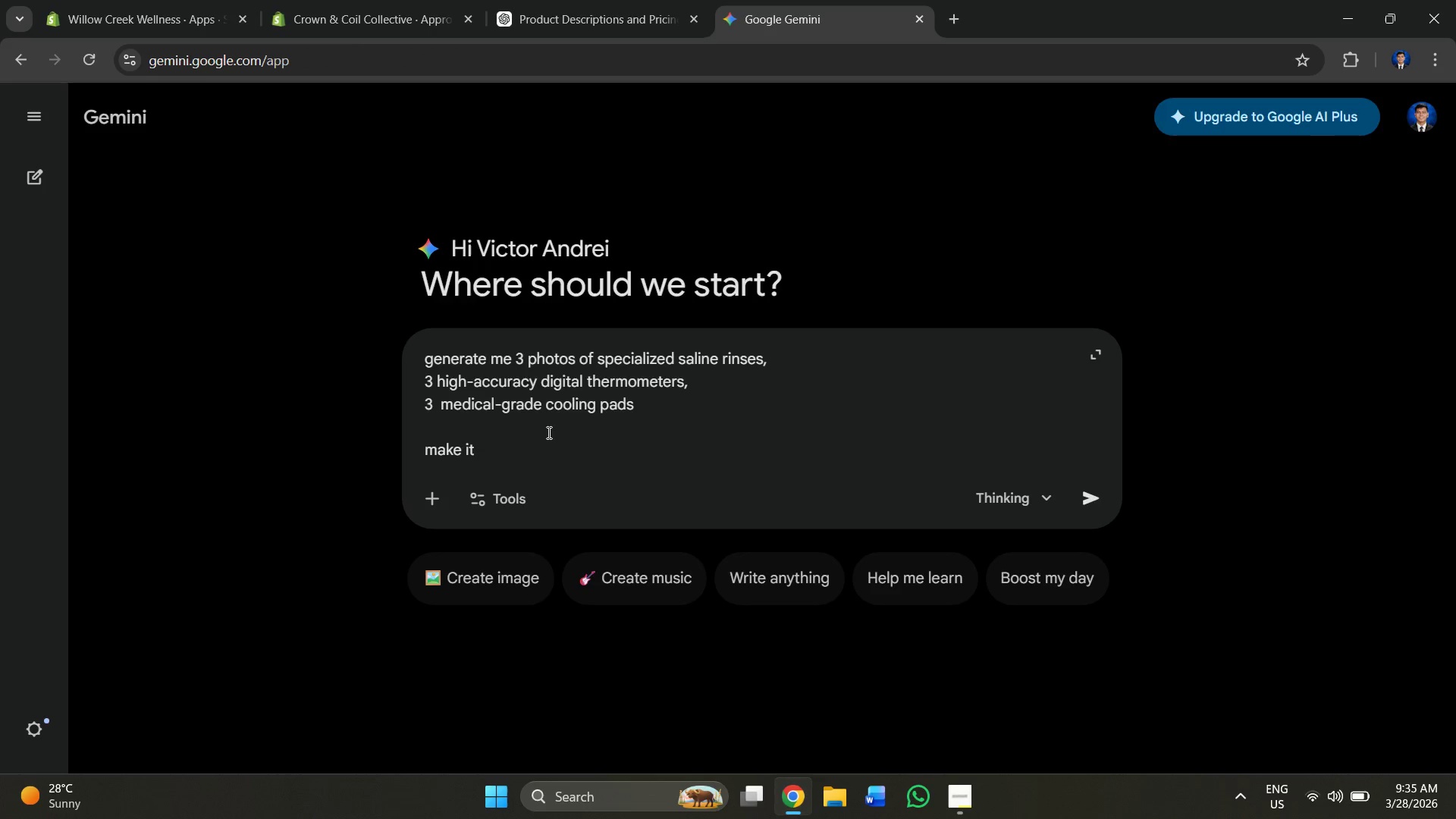 
type(look like basiv, )
key(Backspace)
key(Backspace)
key(Backspace)
type(c advanced and pro )
 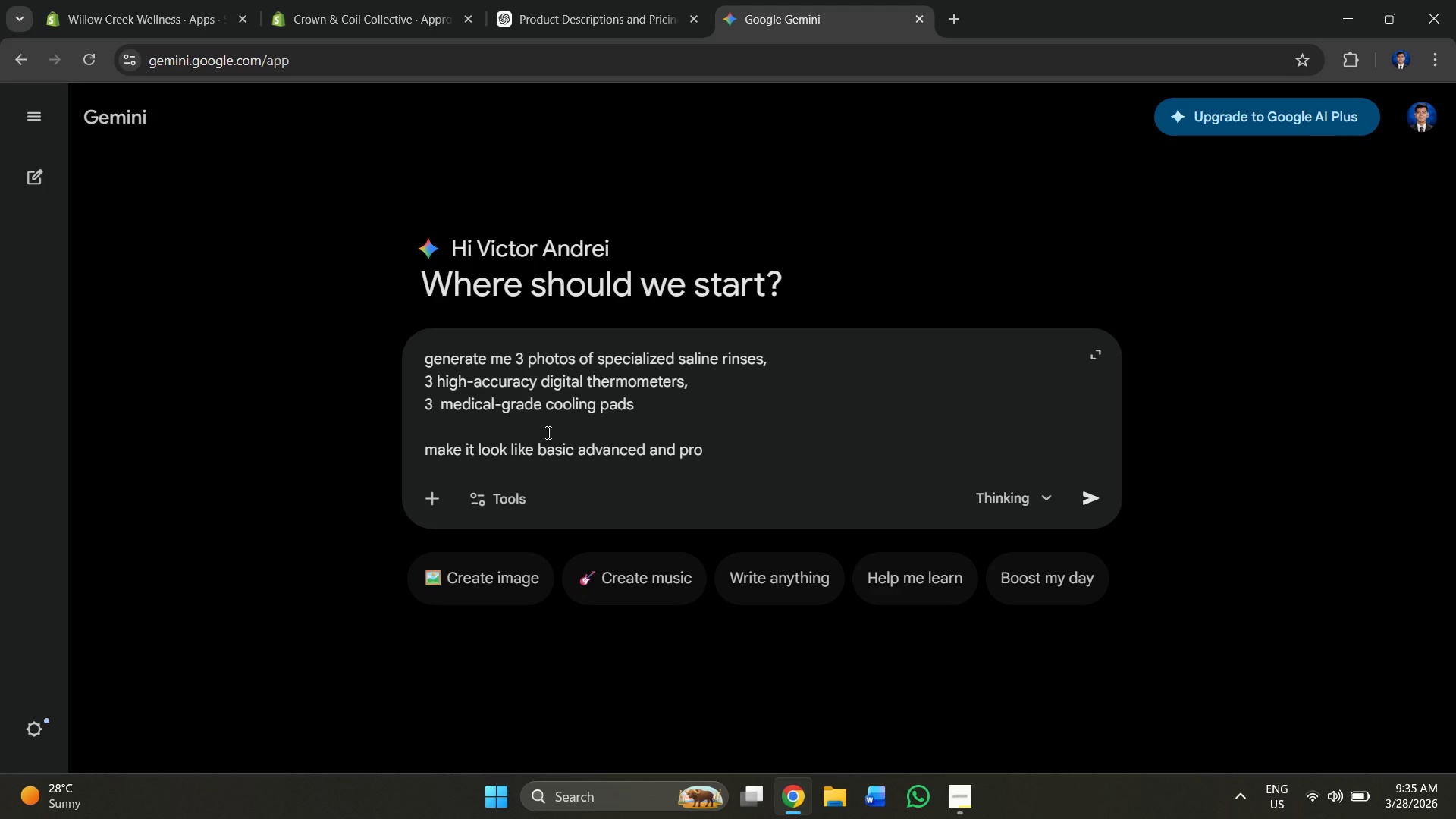 
key(Enter)
 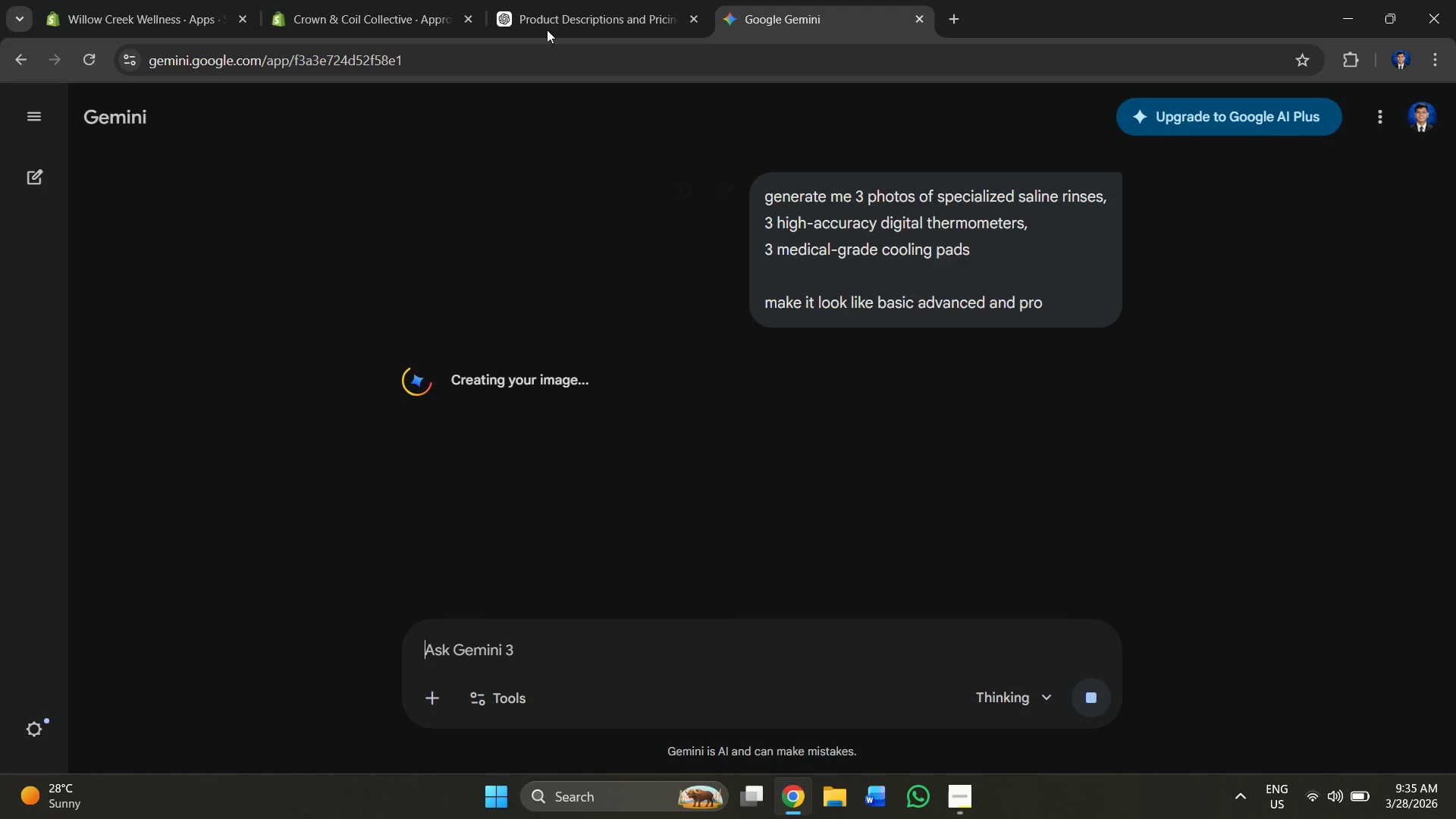 
left_click([567, 0])
 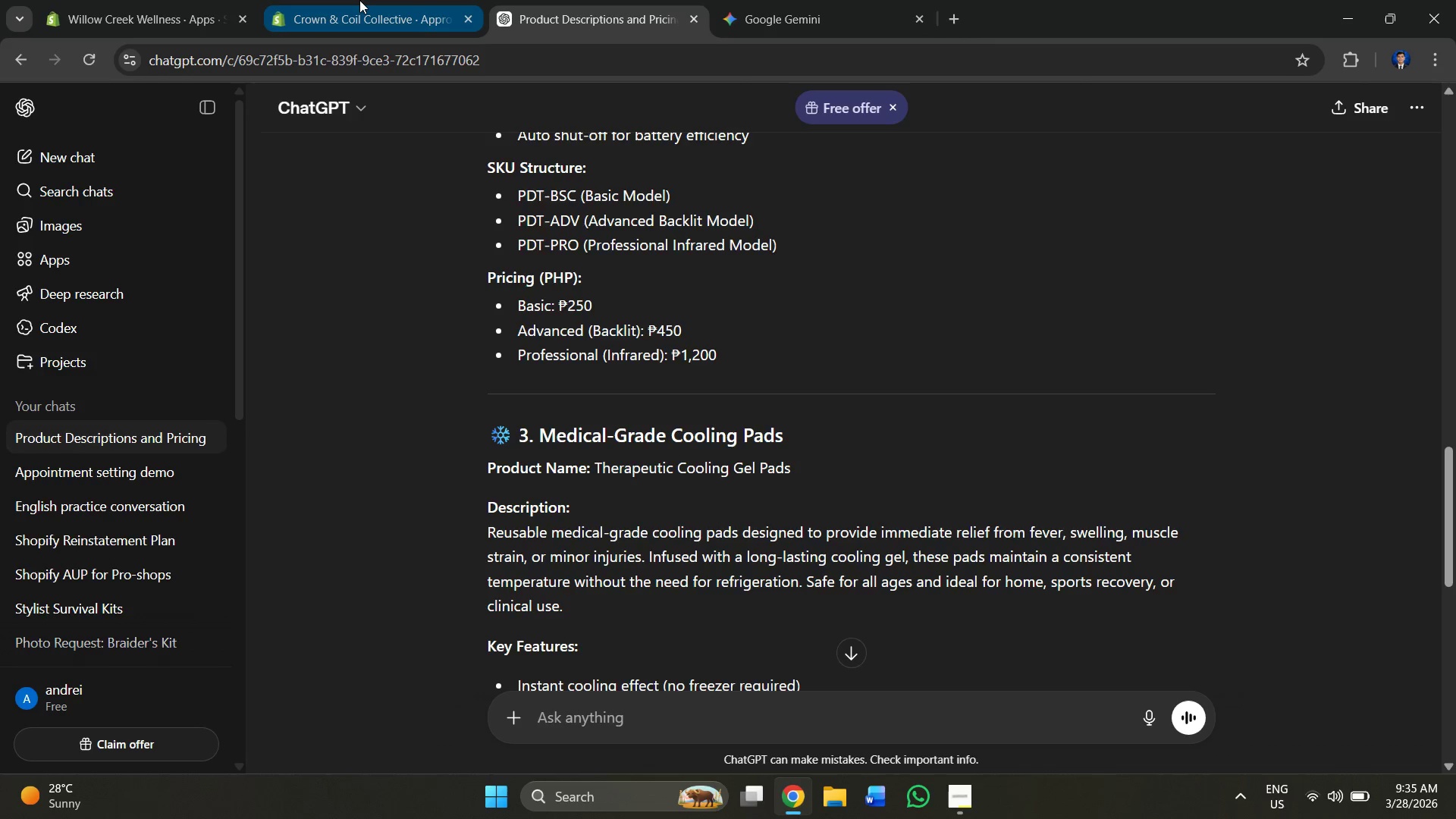 
left_click([359, 0])
 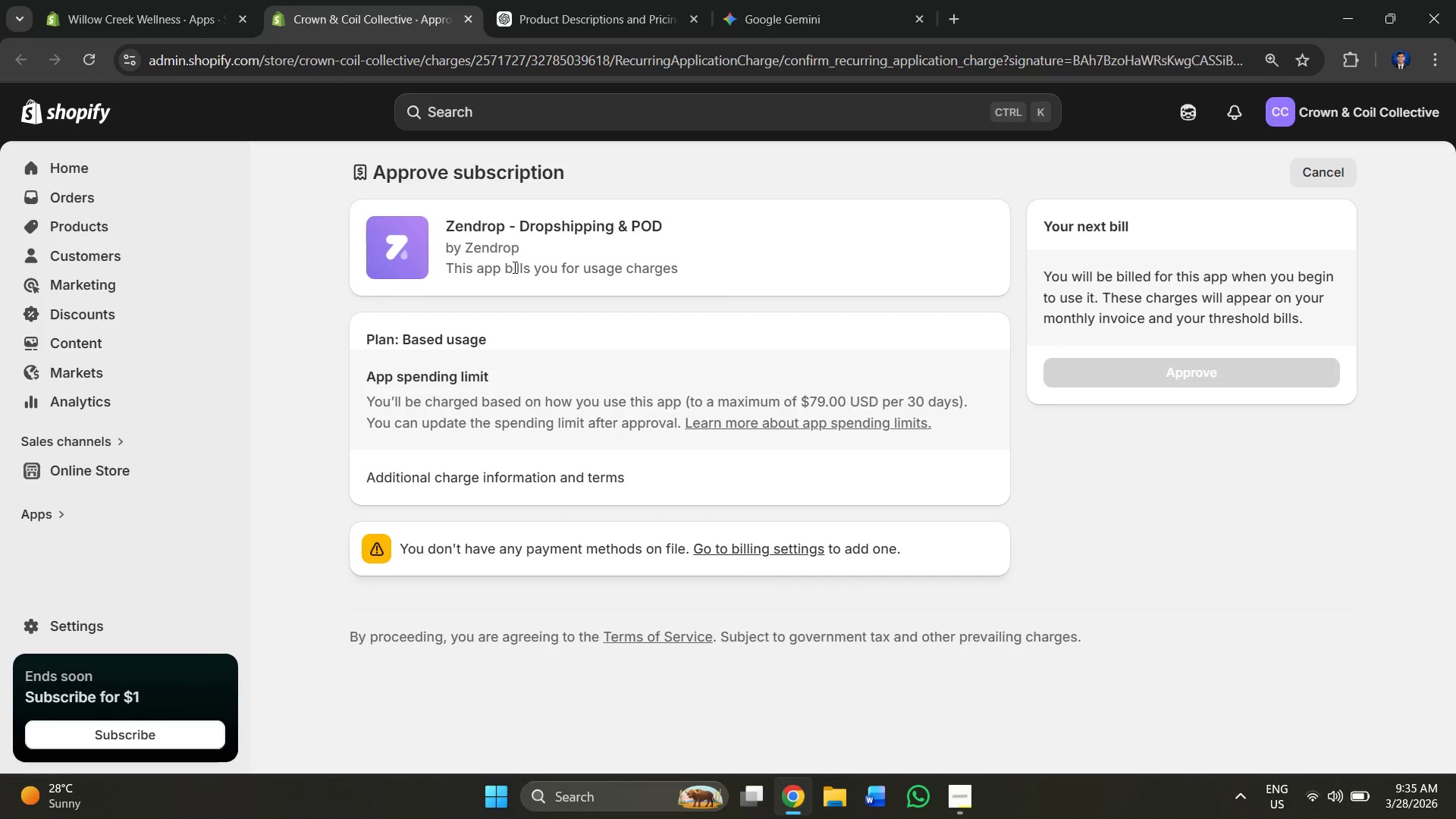 
mouse_move([464, 25])
 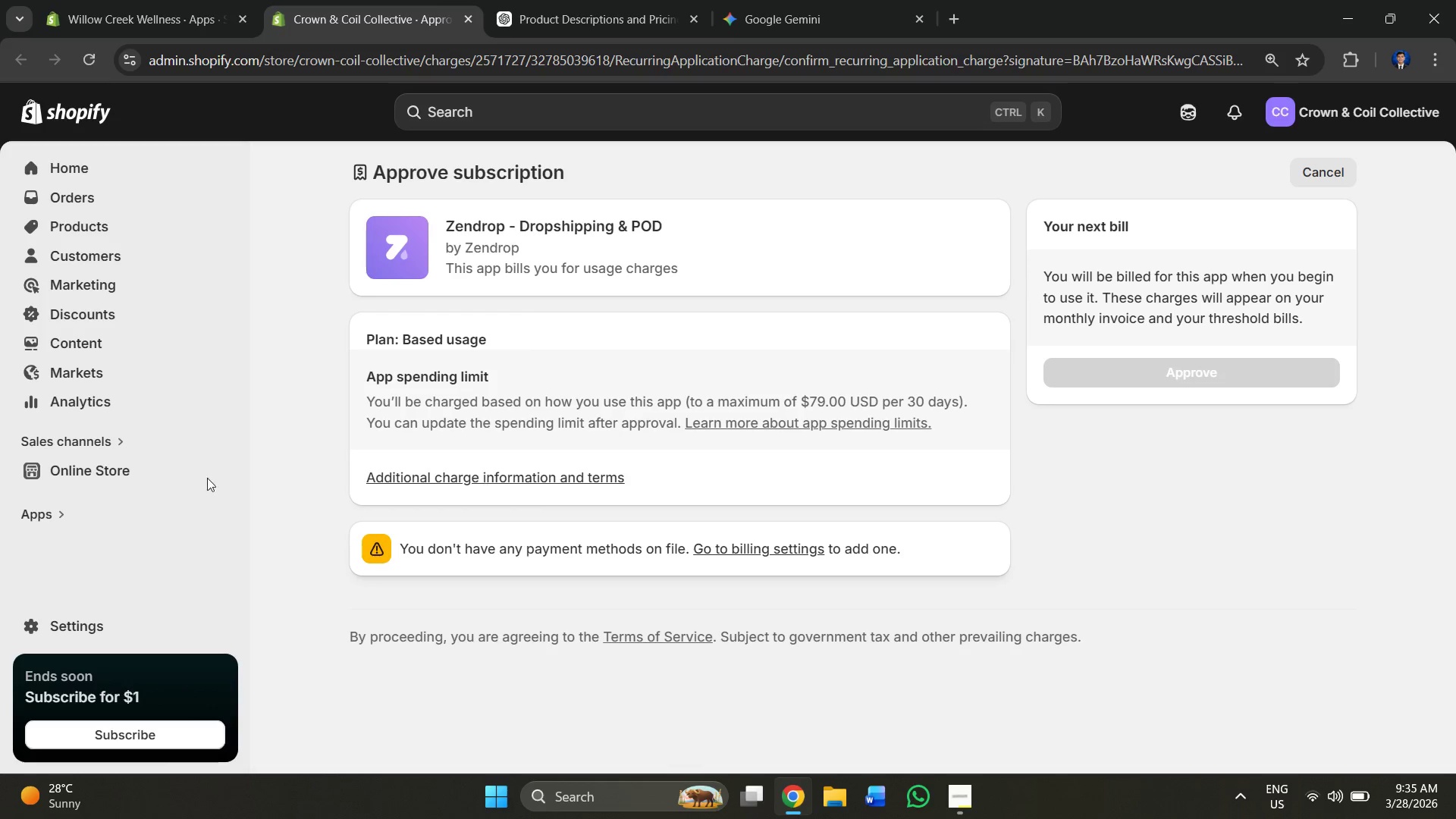 
wait(6.13)
 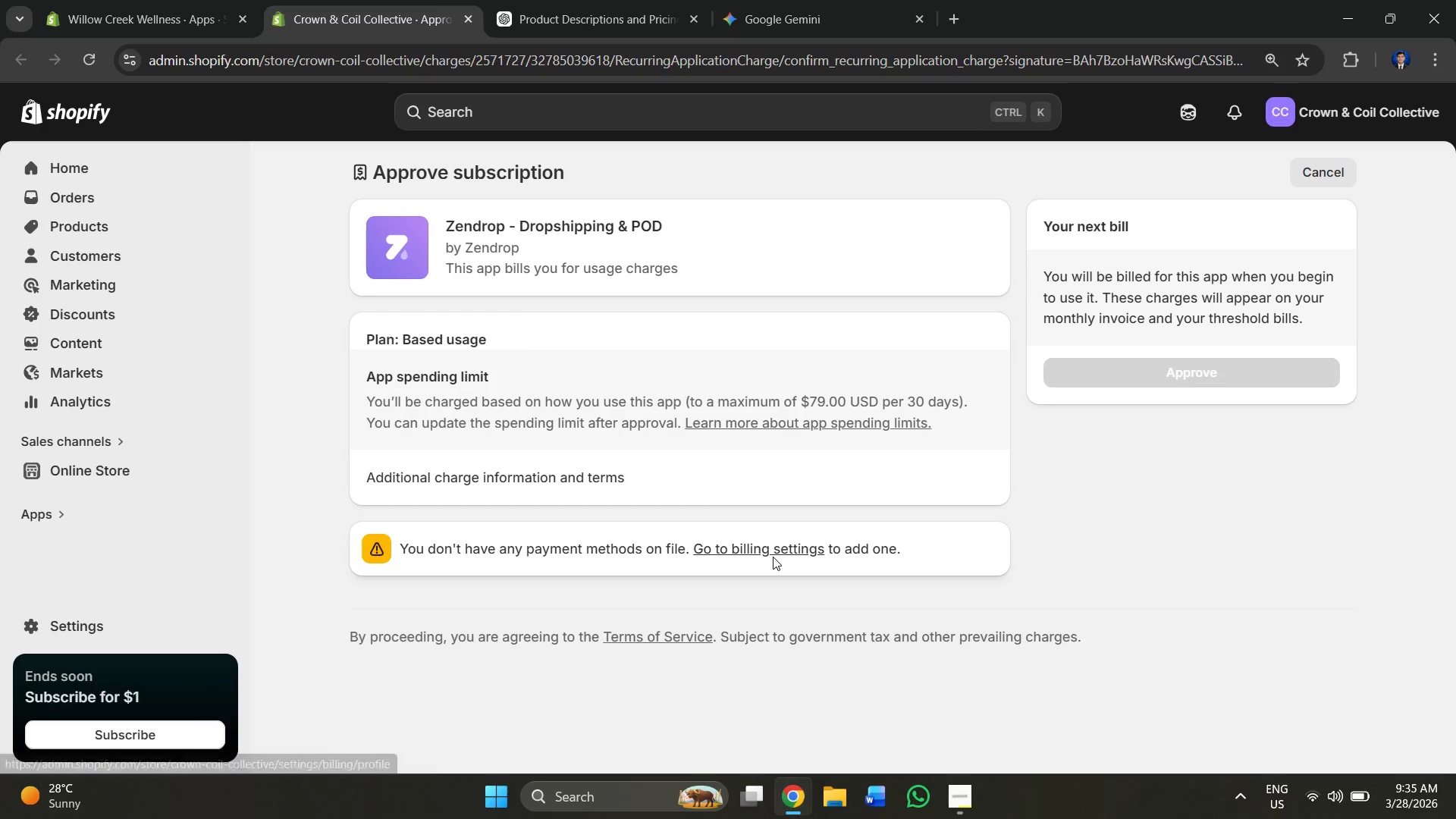 
left_click([467, 19])
 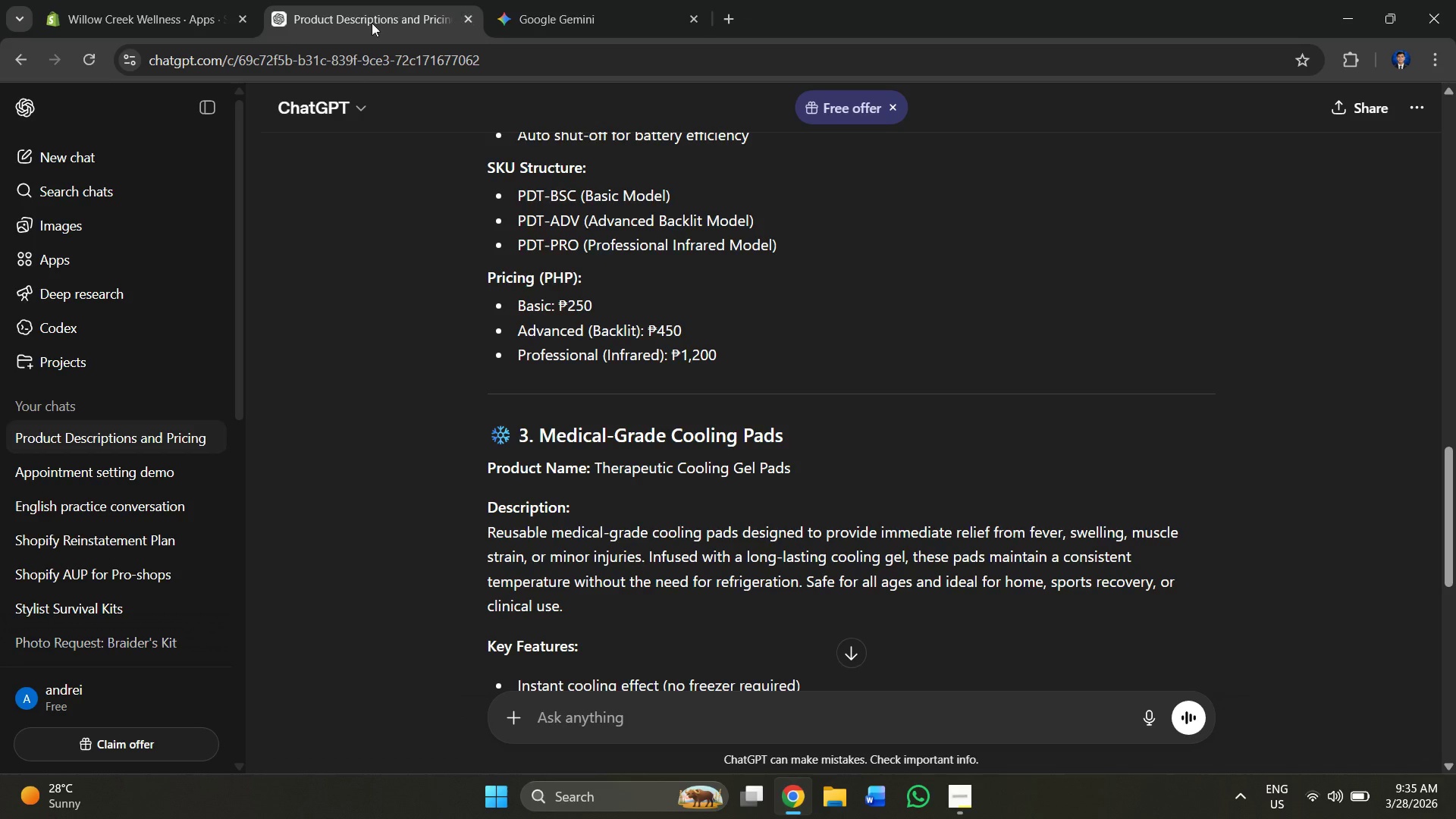 
left_click([141, 0])
 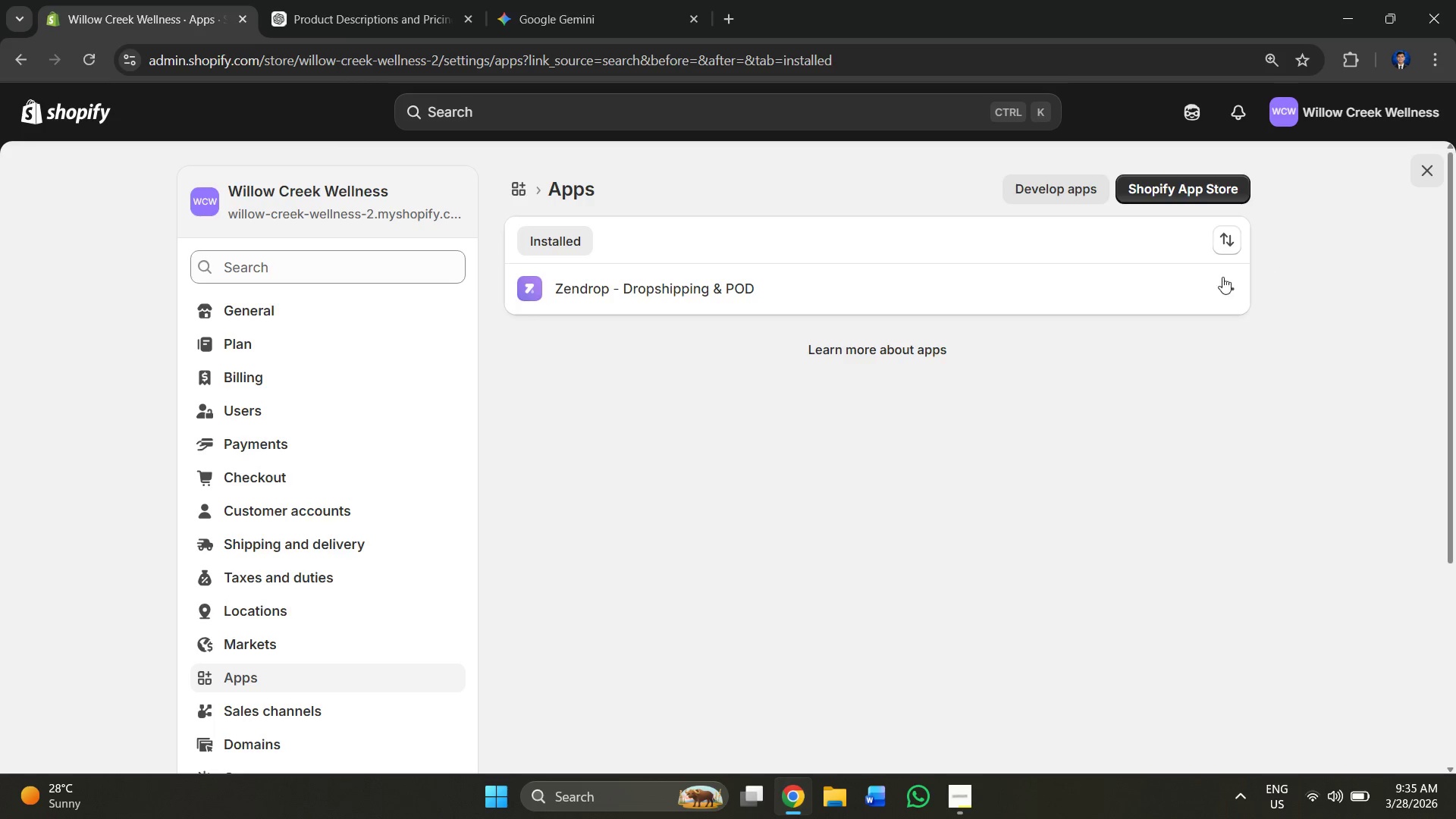 
left_click([1234, 291])
 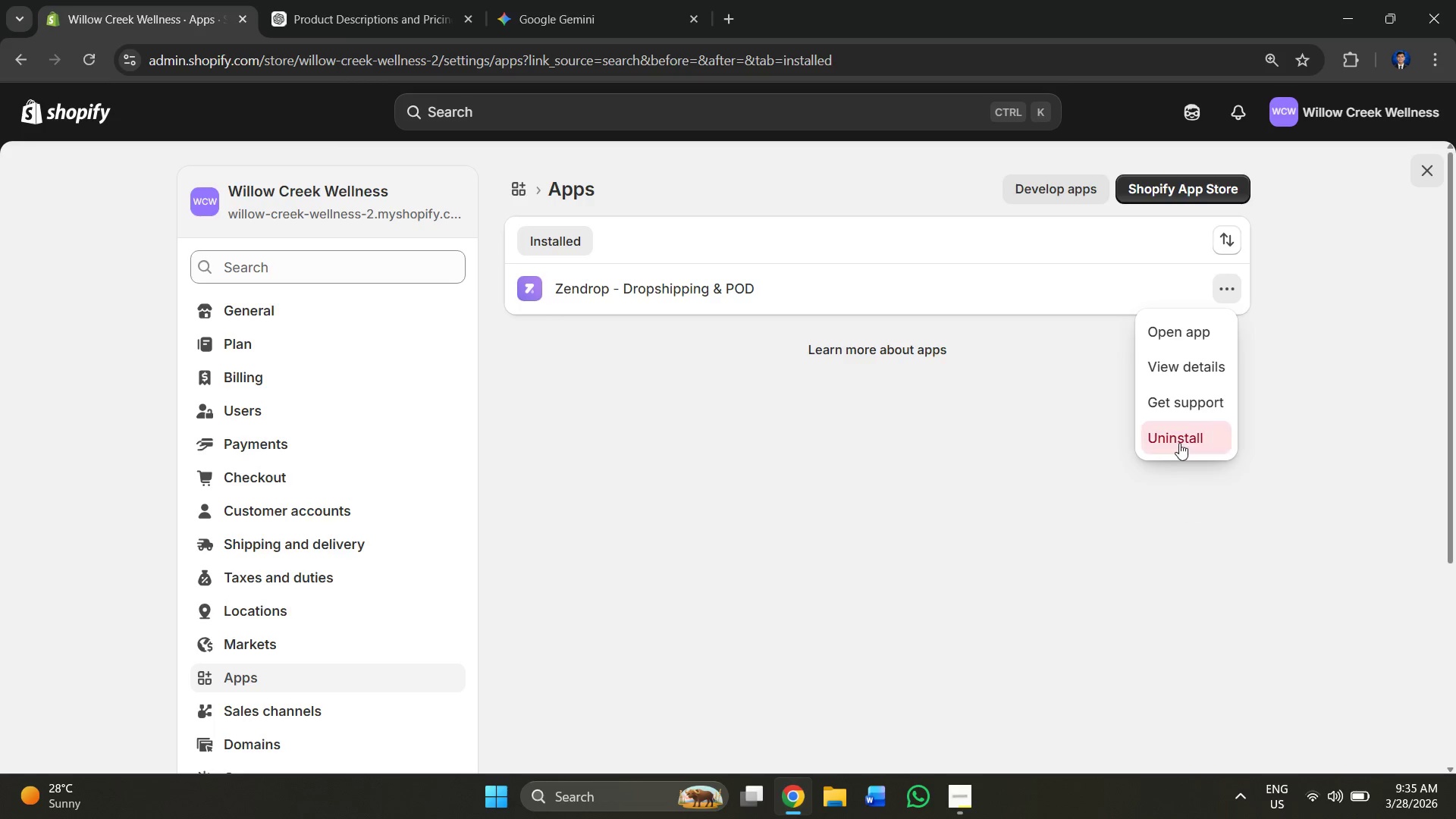 
left_click([1179, 441])
 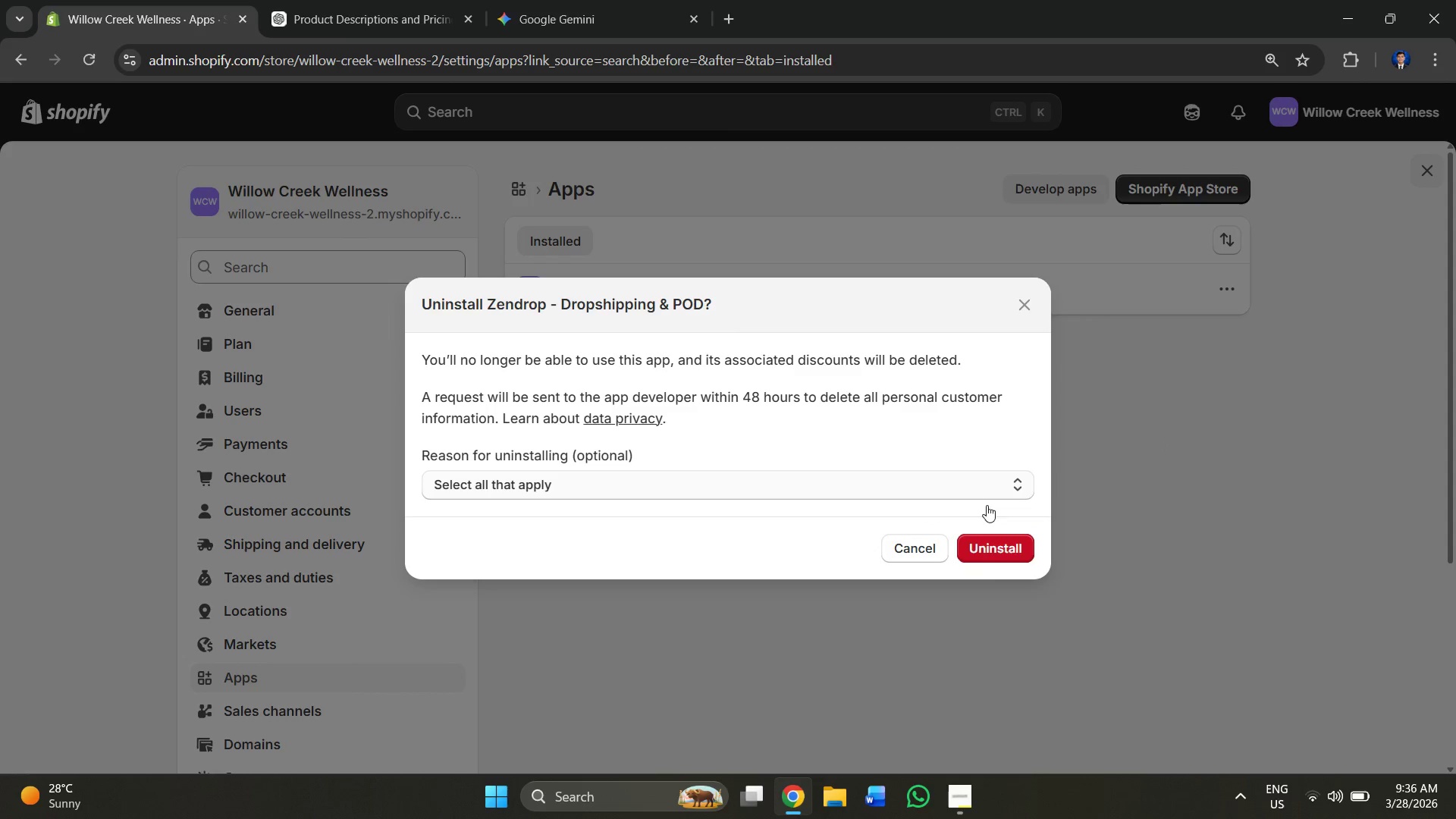 
left_click([981, 540])
 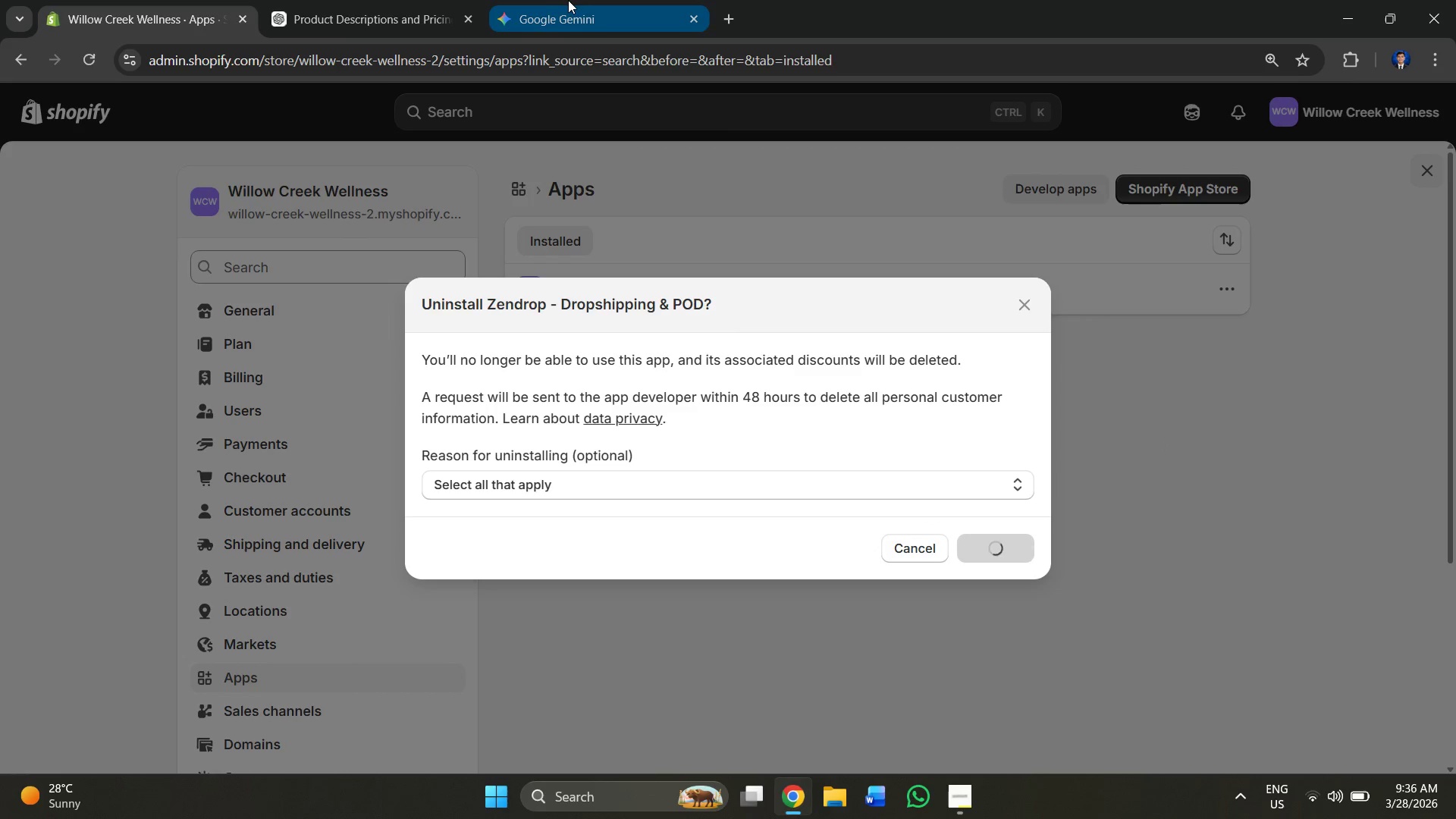 
double_click([356, 0])
 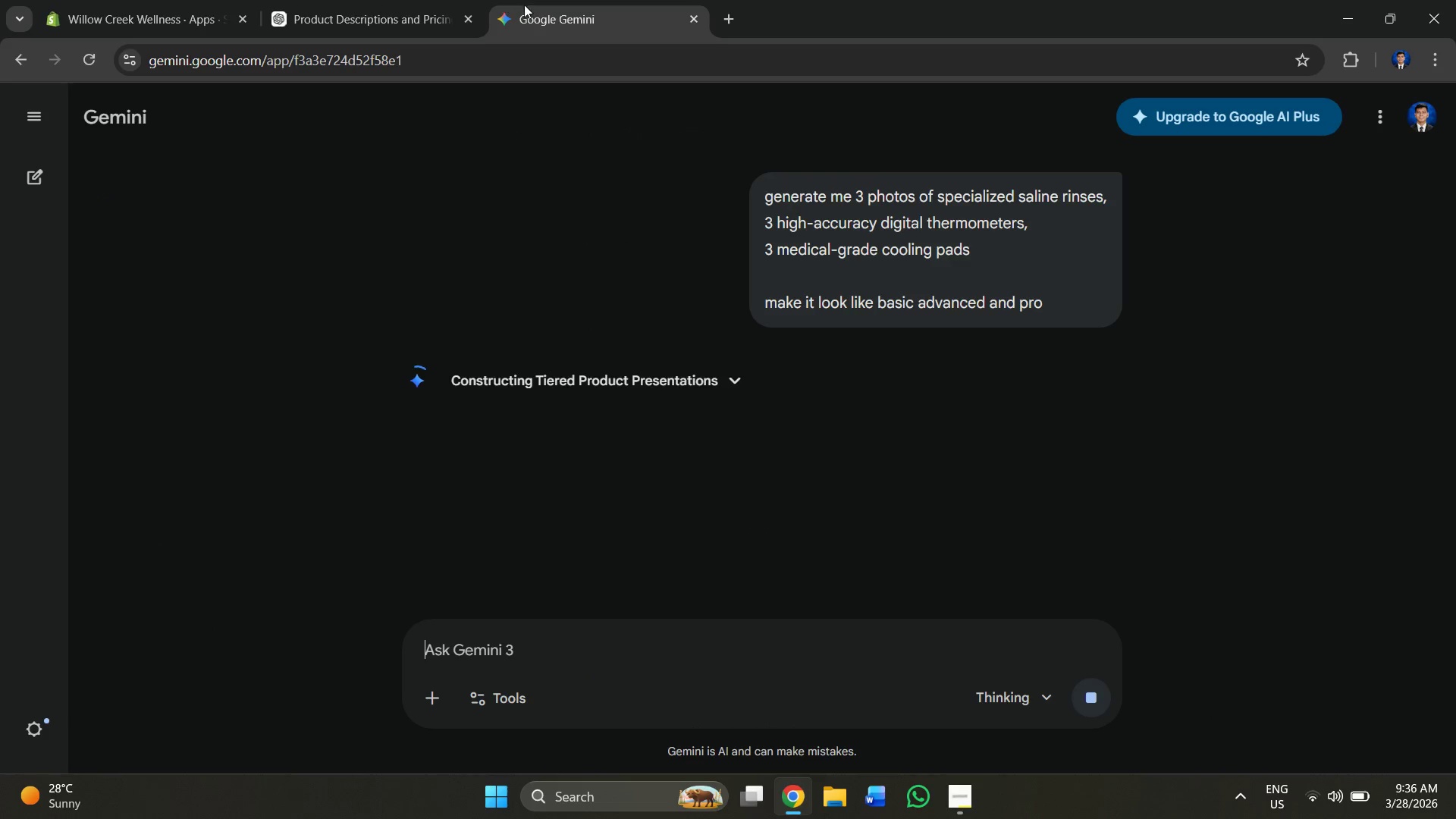 
key(Alt+AltLeft)
 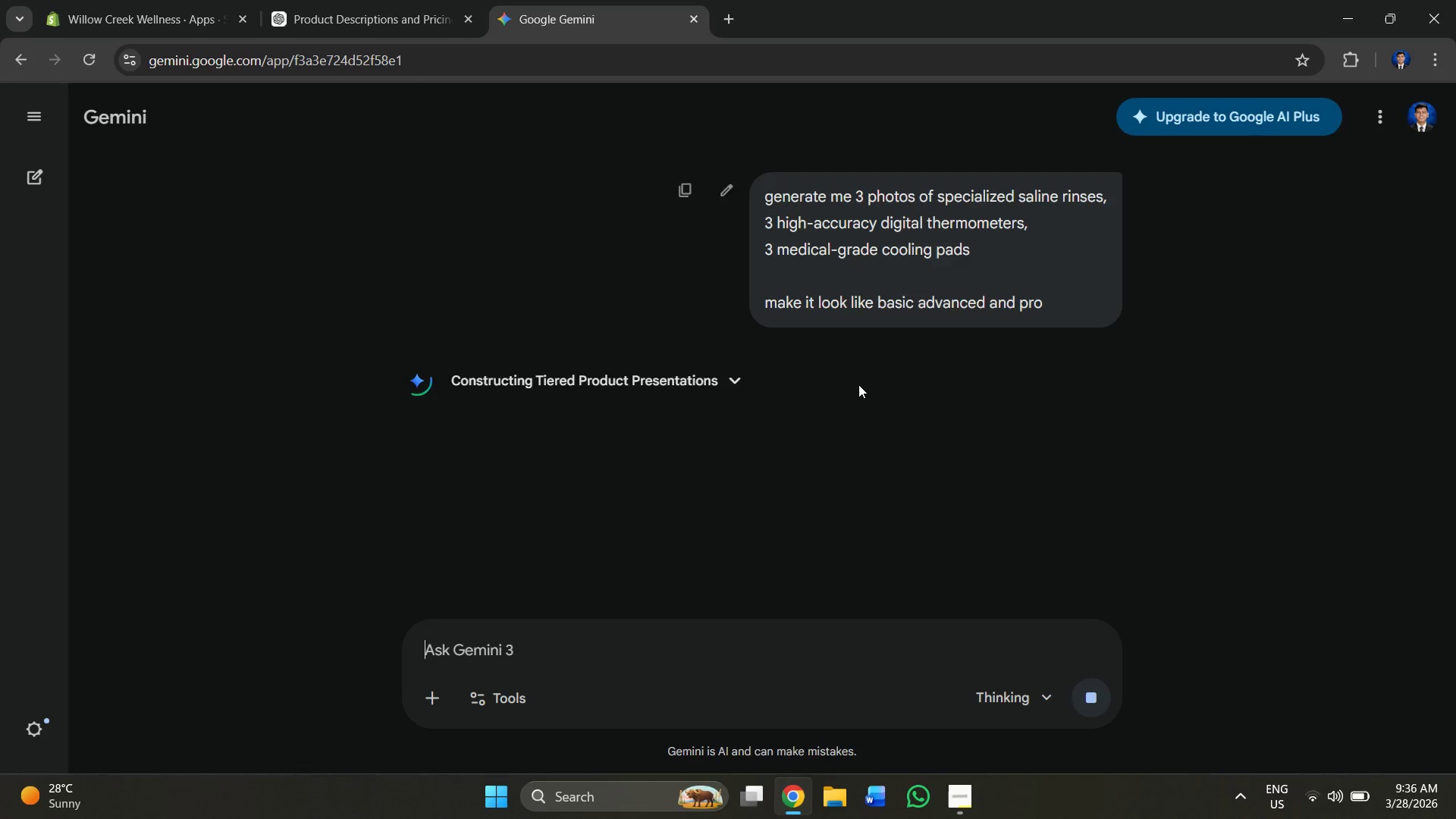 
key(Alt+Tab)